 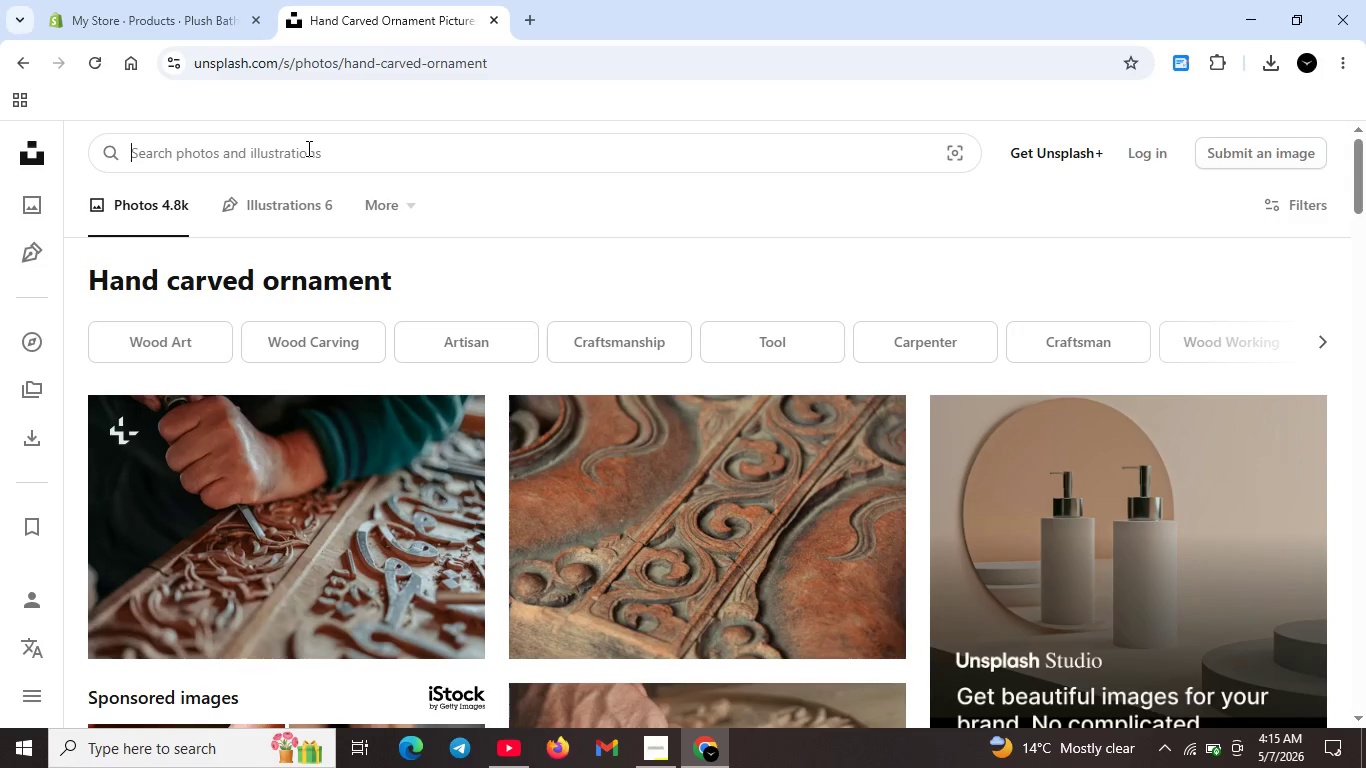 
key(Control+A)
 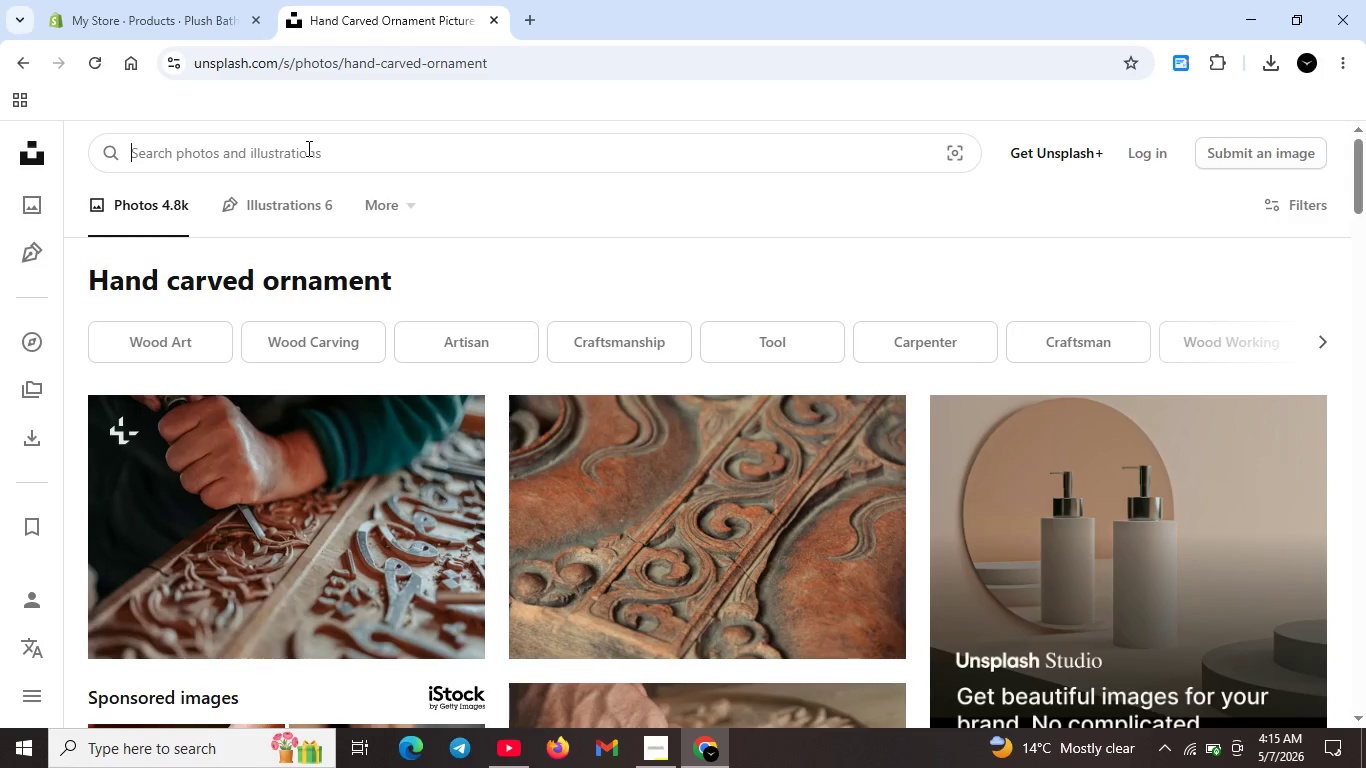 
key(Control+Backspace)
 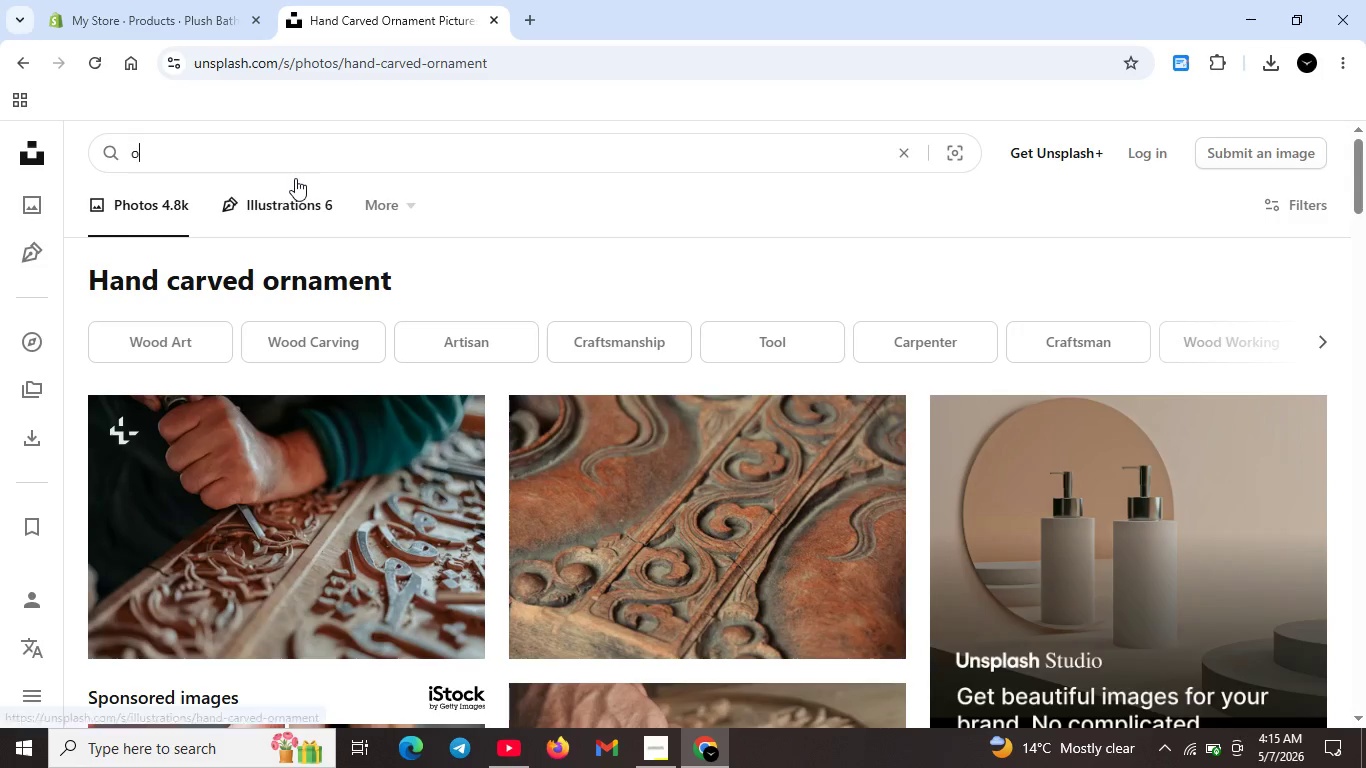 
type(o)
key(Backspace)
type(plush )
 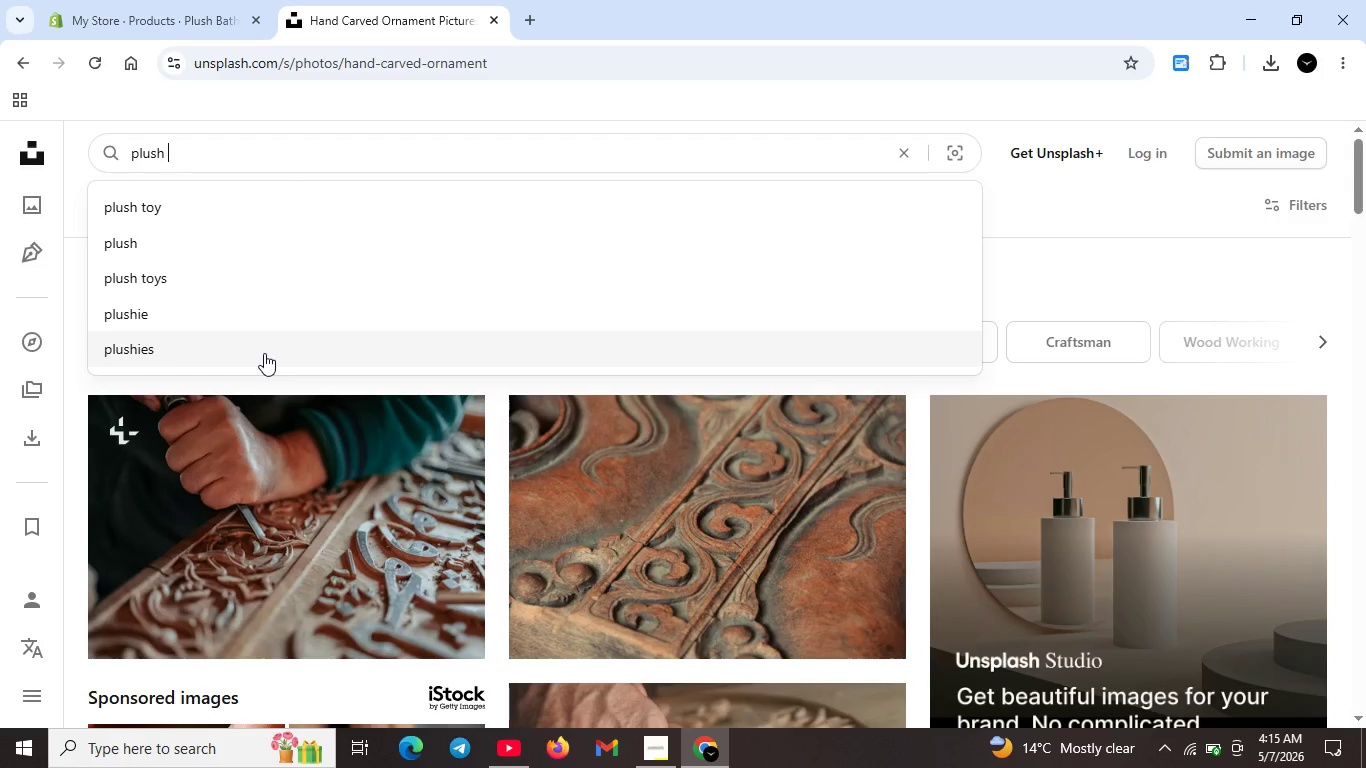 
type(white ctton towel set)
 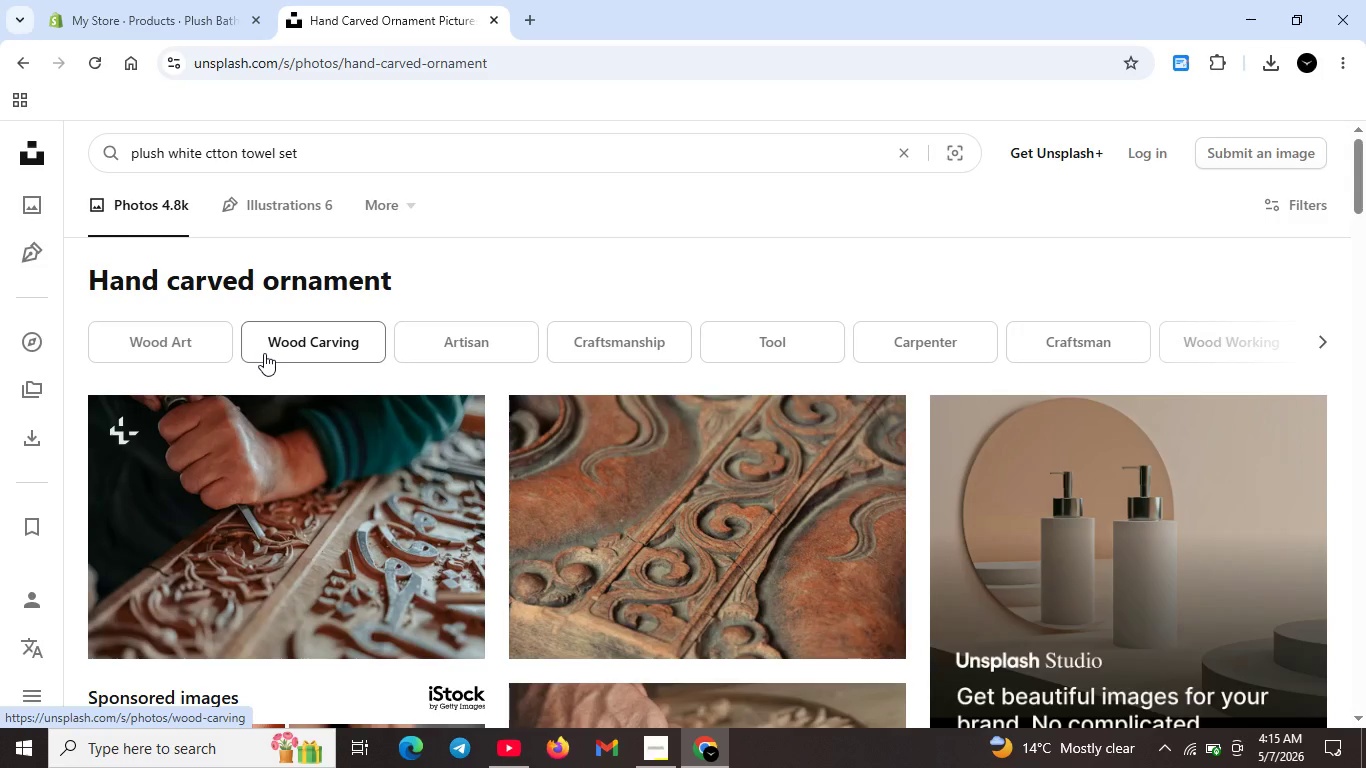 
key(Enter)
 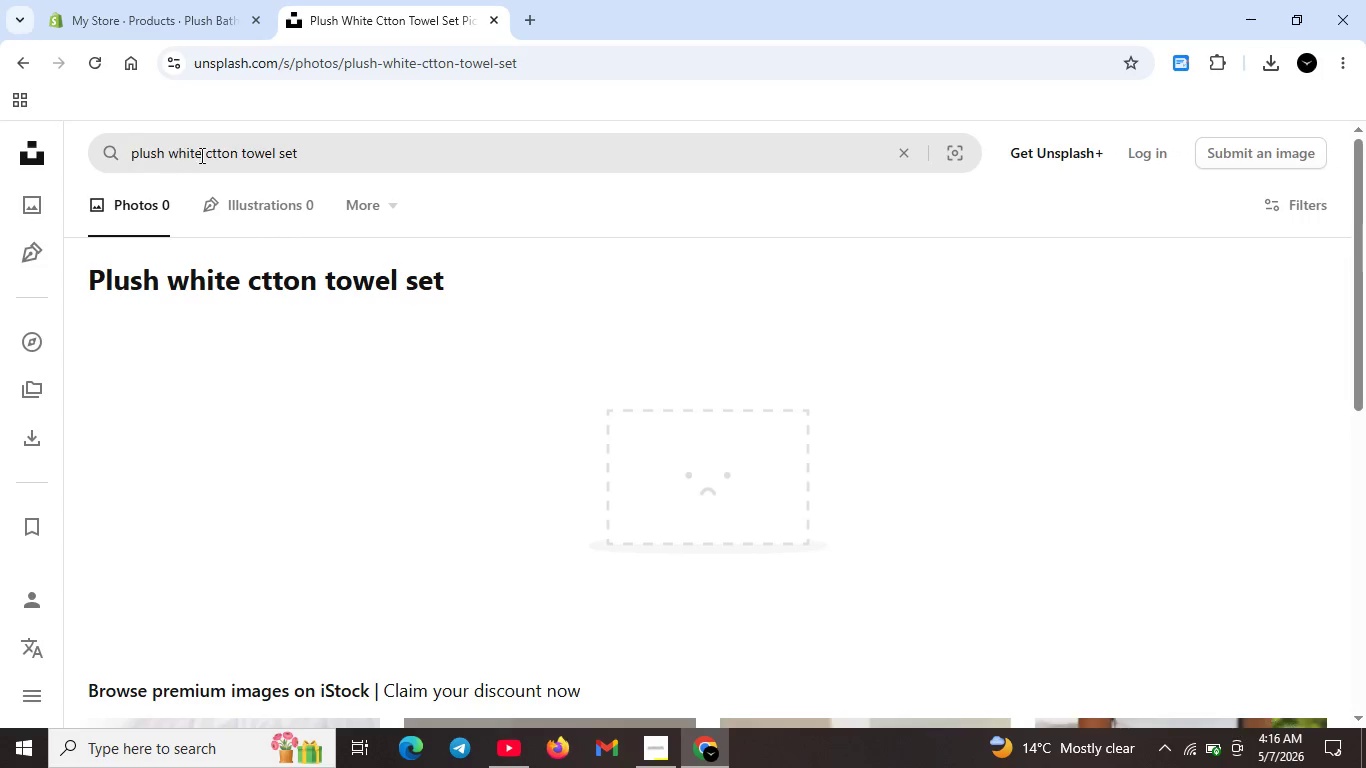 
left_click_drag(start_coordinate=[241, 152], to_coordinate=[128, 137])
 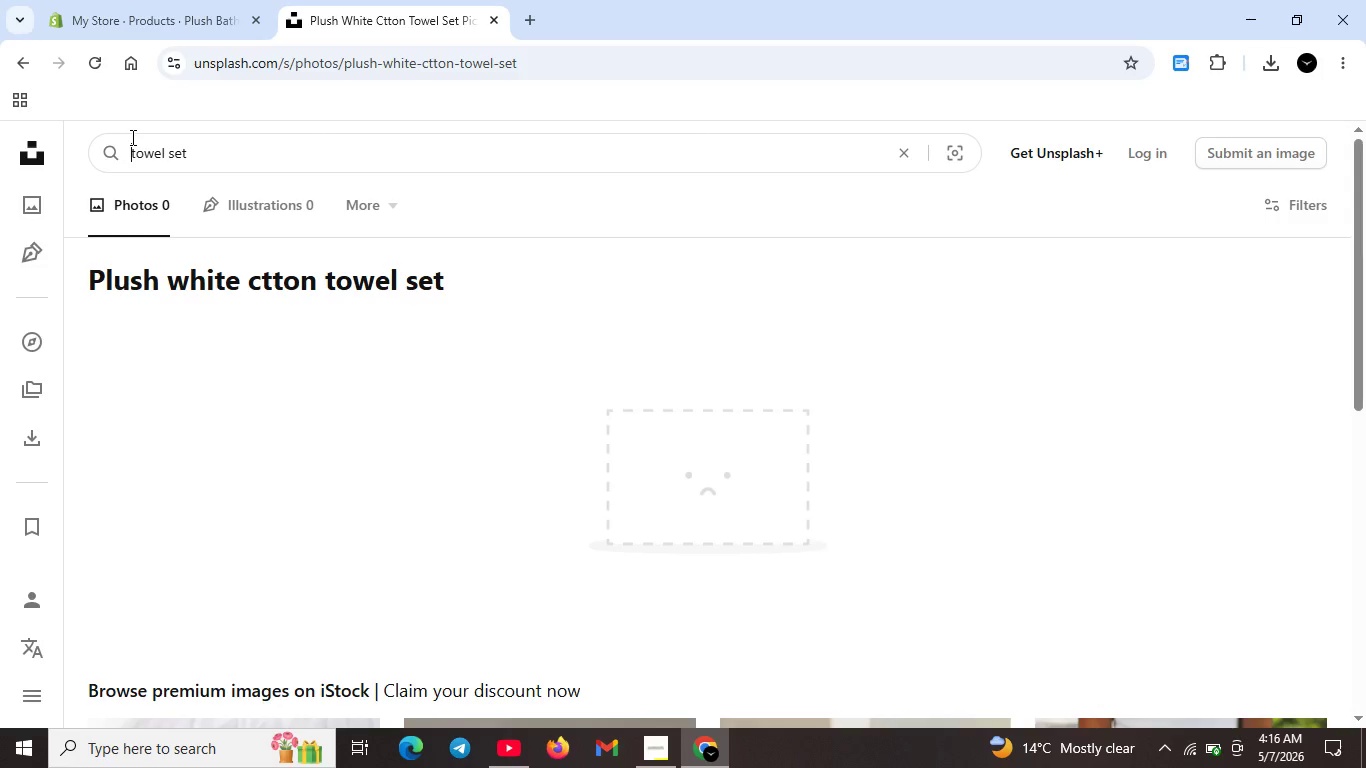 
key(Backspace)
 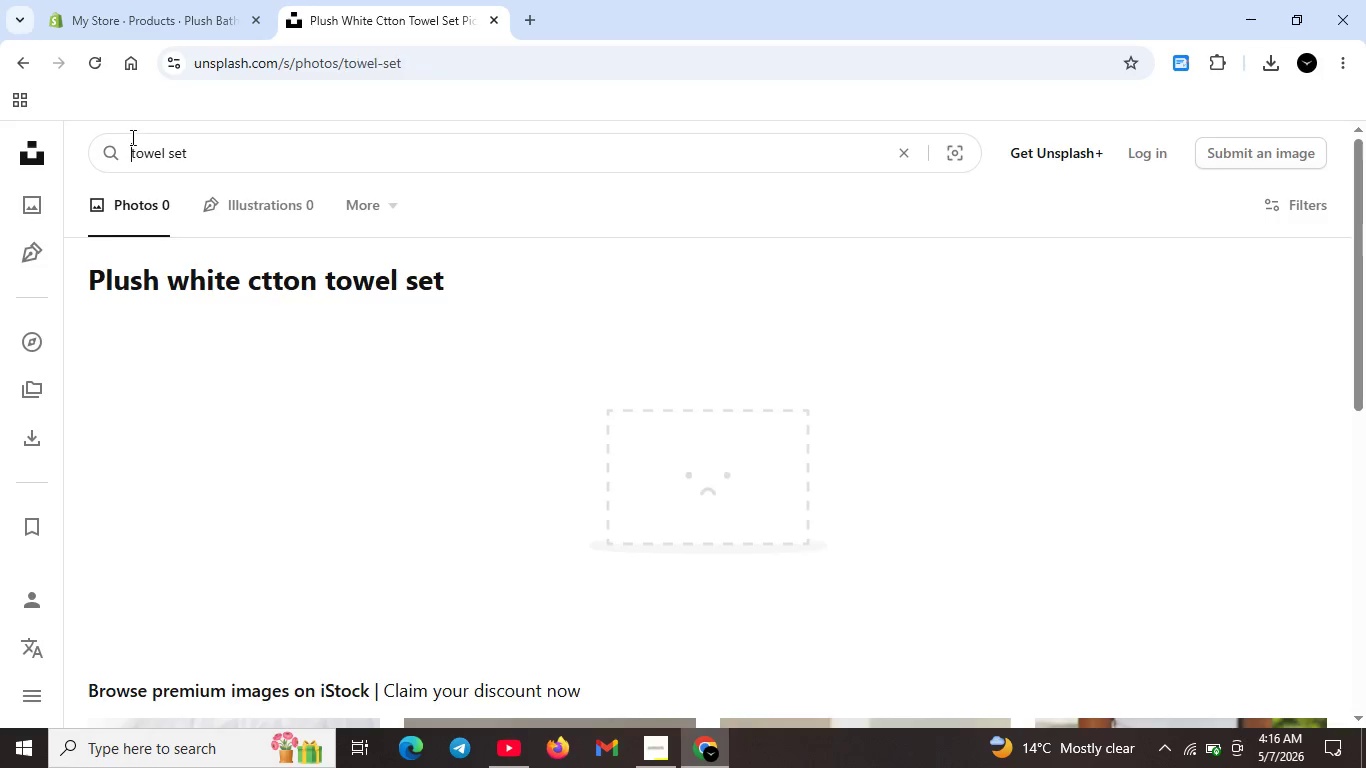 
key(Enter)
 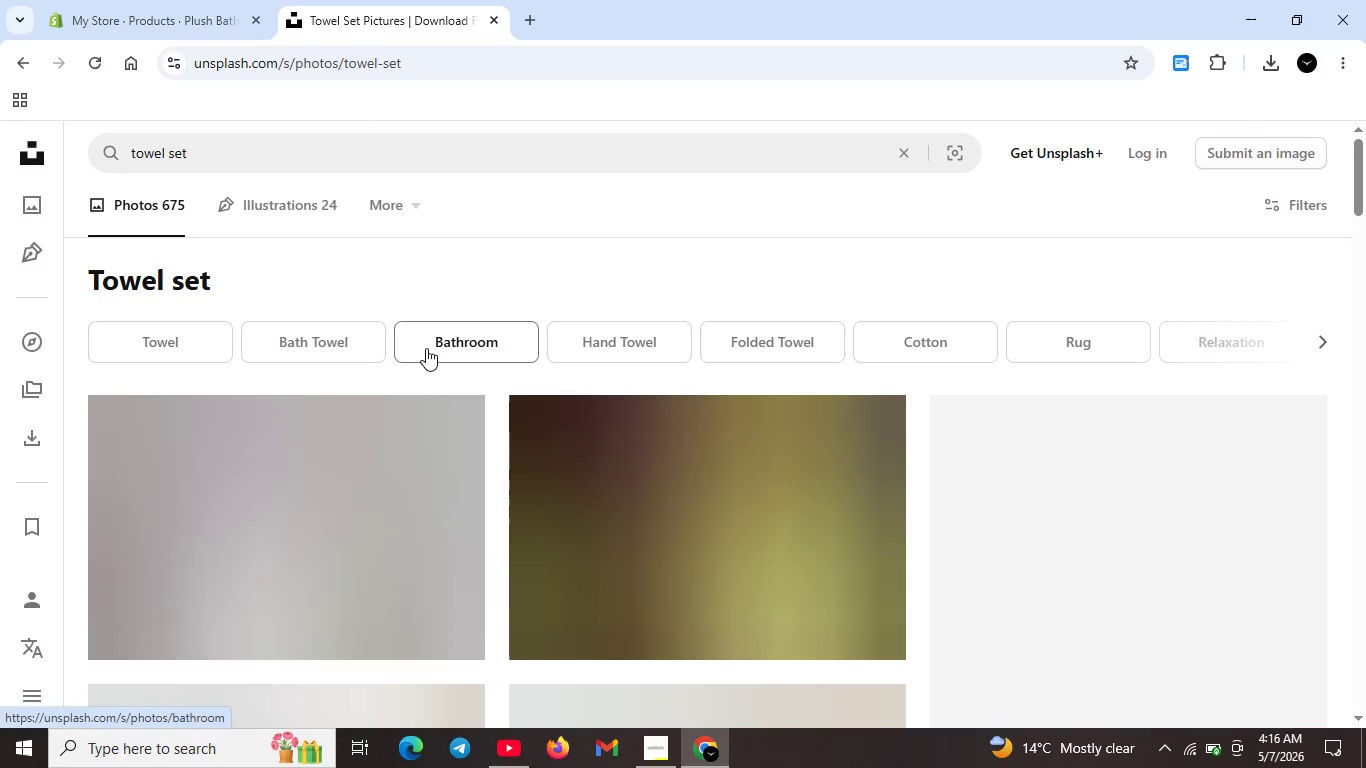 
scroll: coordinate [451, 361], scroll_direction: down, amount: 36.0
 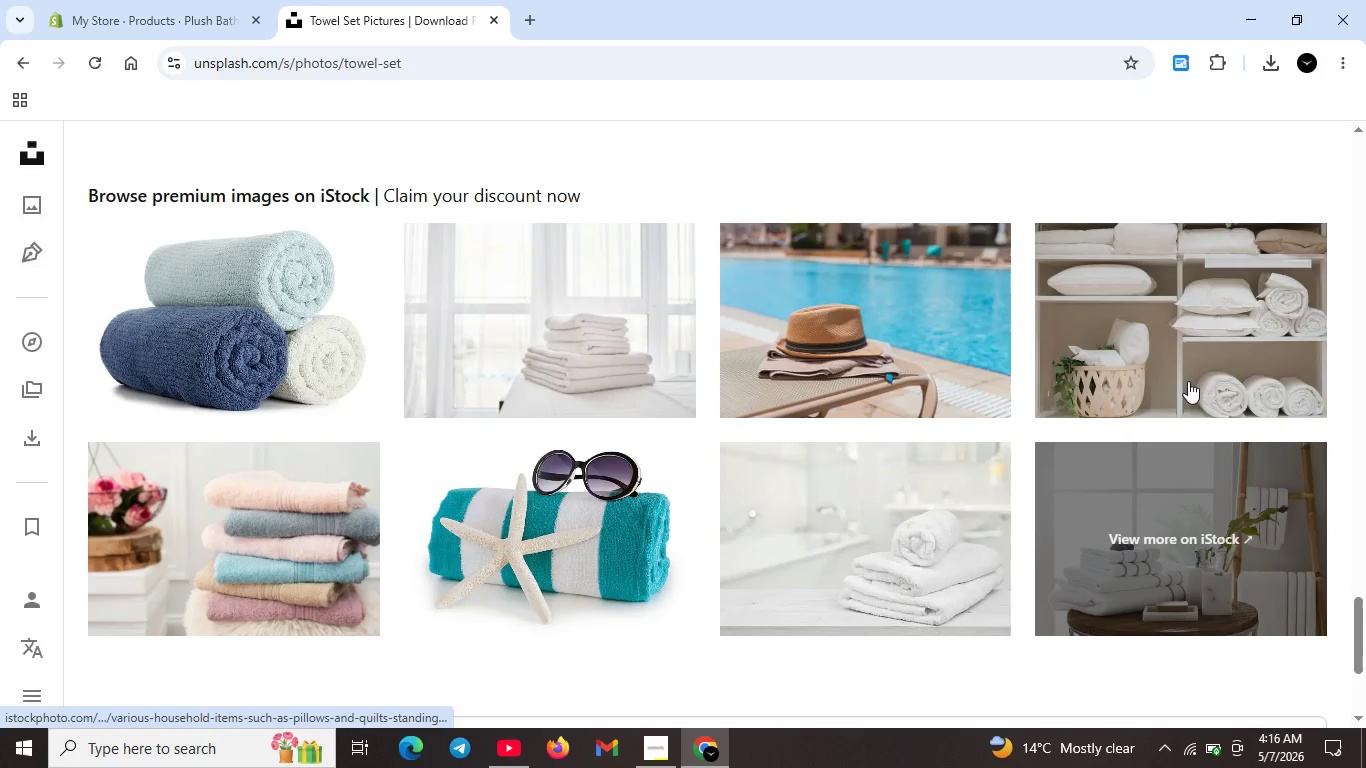 
scroll: coordinate [198, 254], scroll_direction: up, amount: 41.0
 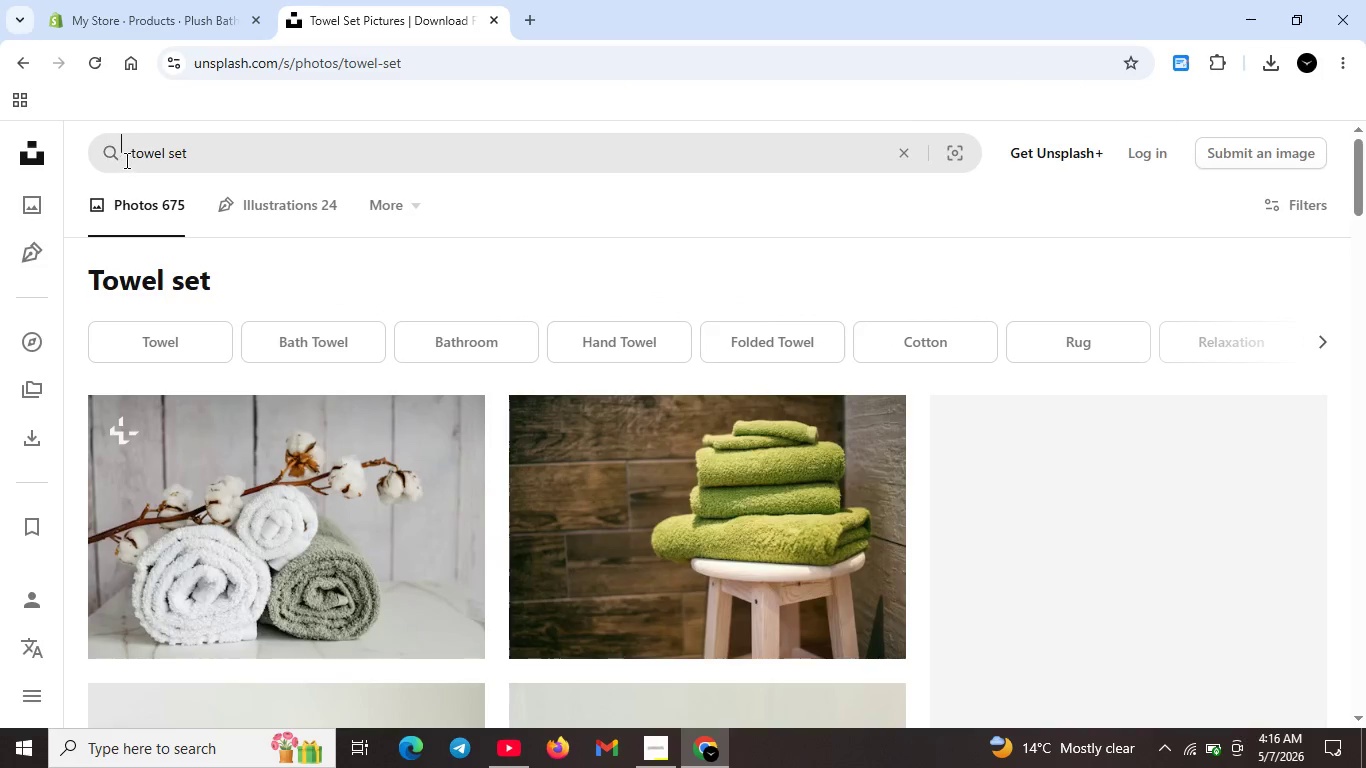 
left_click([129, 153])
 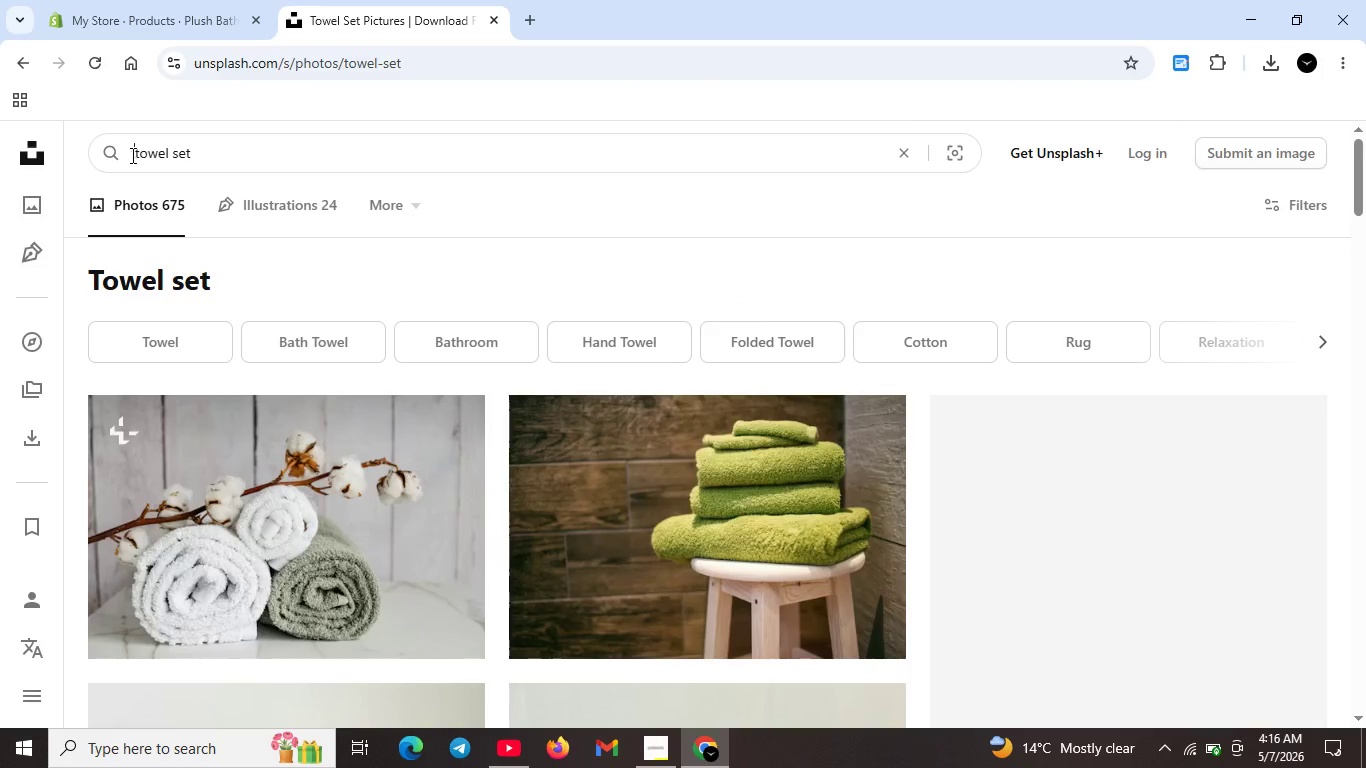 
type( white )
 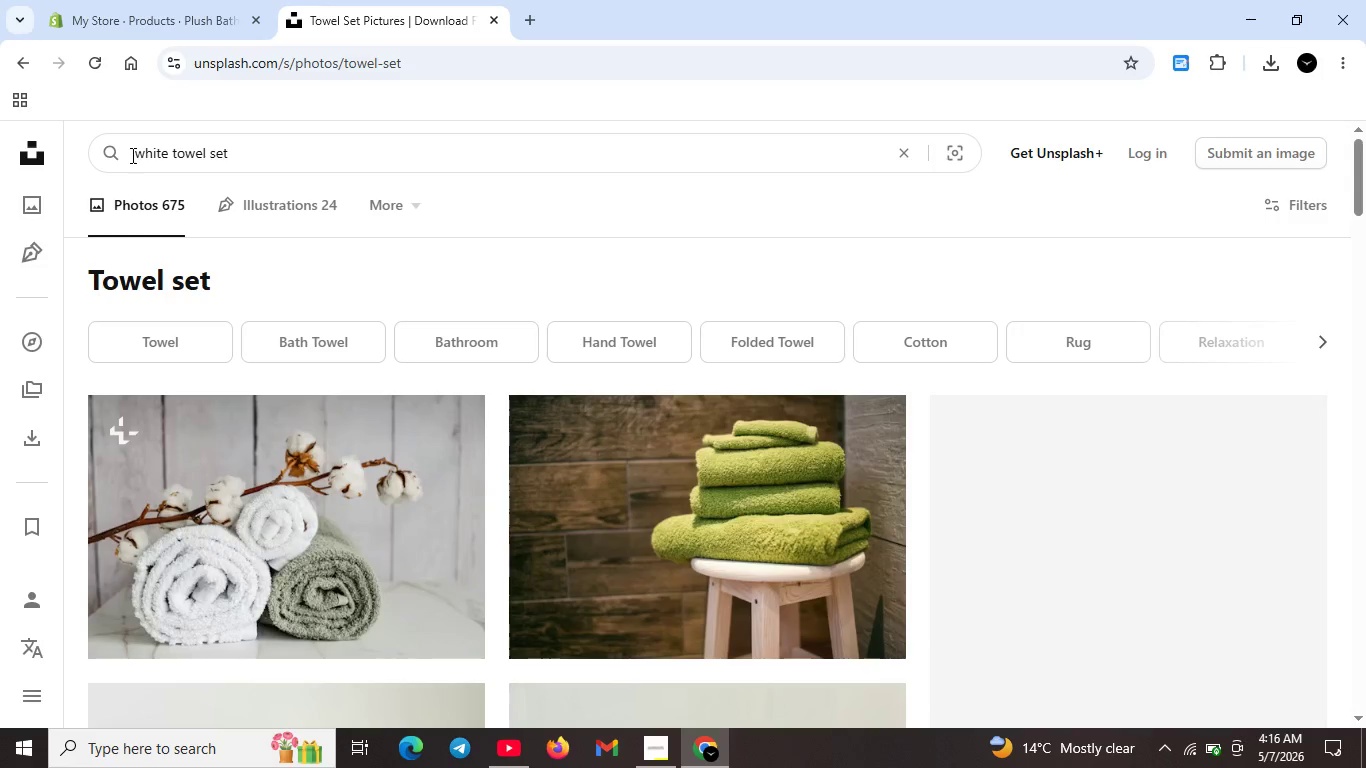 
key(Enter)
 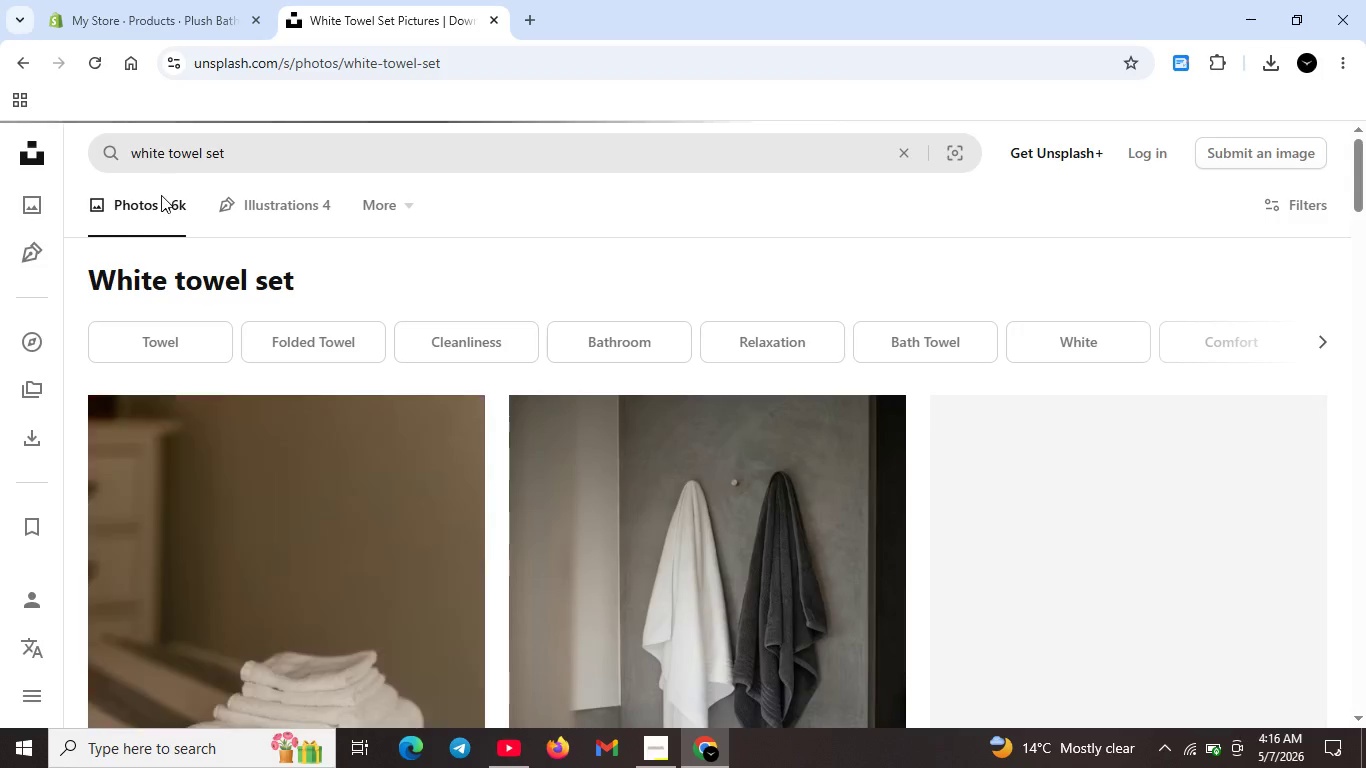 
scroll: coordinate [762, 445], scroll_direction: down, amount: 25.0
 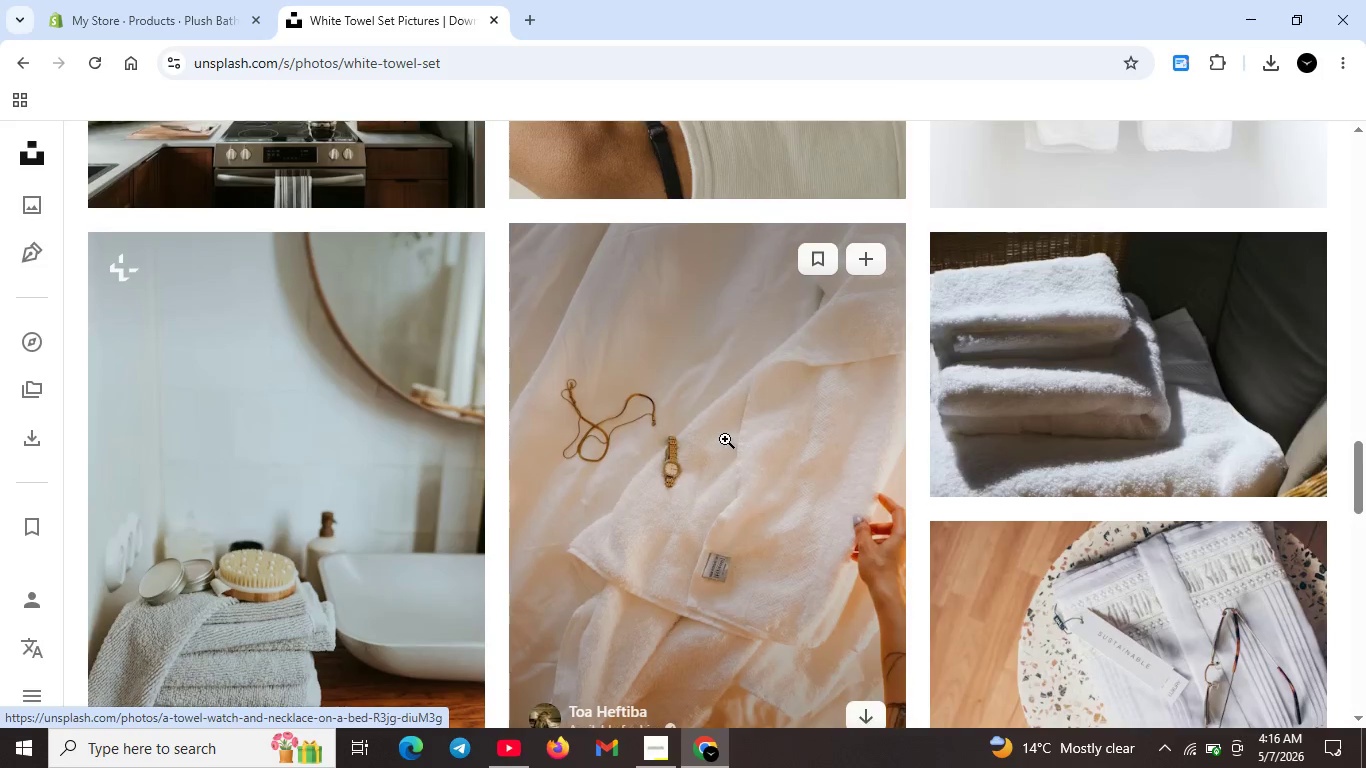 
scroll: coordinate [725, 439], scroll_direction: up, amount: 1.0
 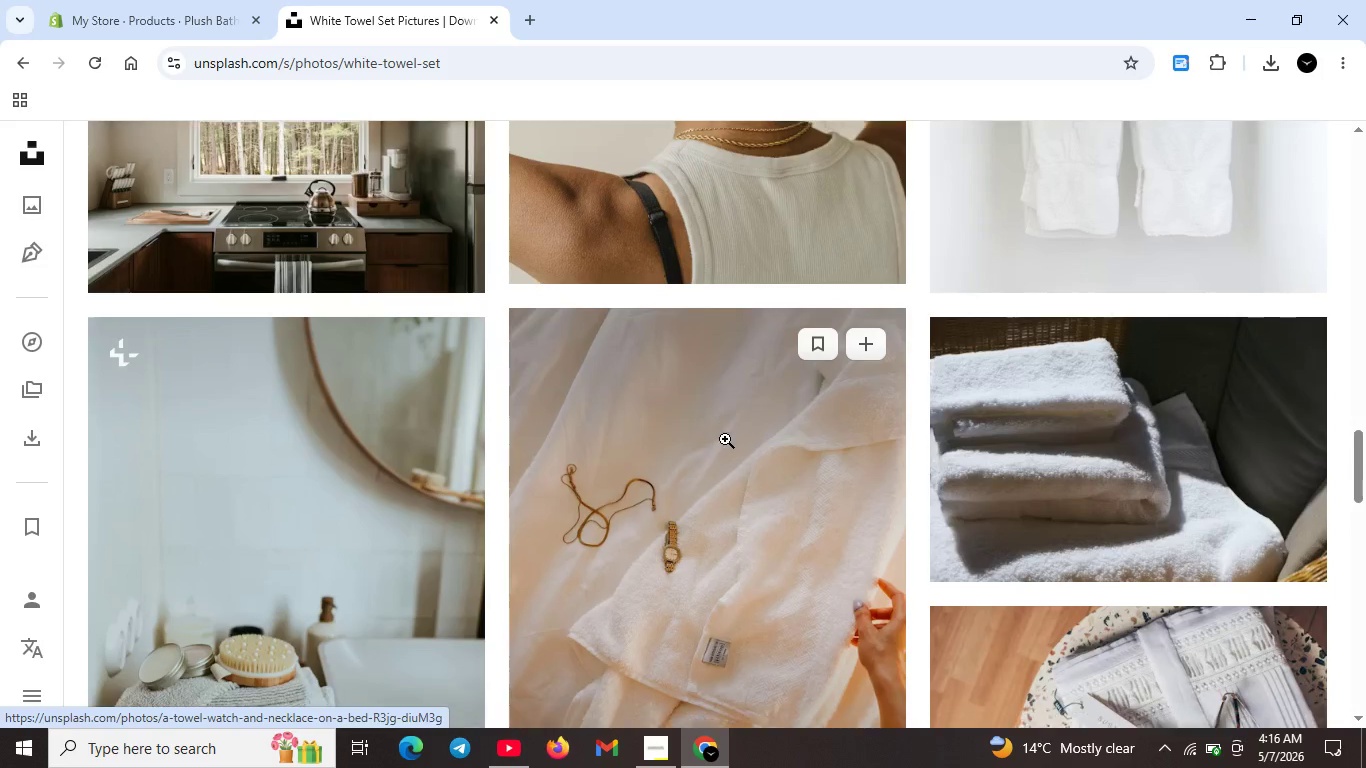 
scroll: coordinate [725, 439], scroll_direction: down, amount: 2.0
 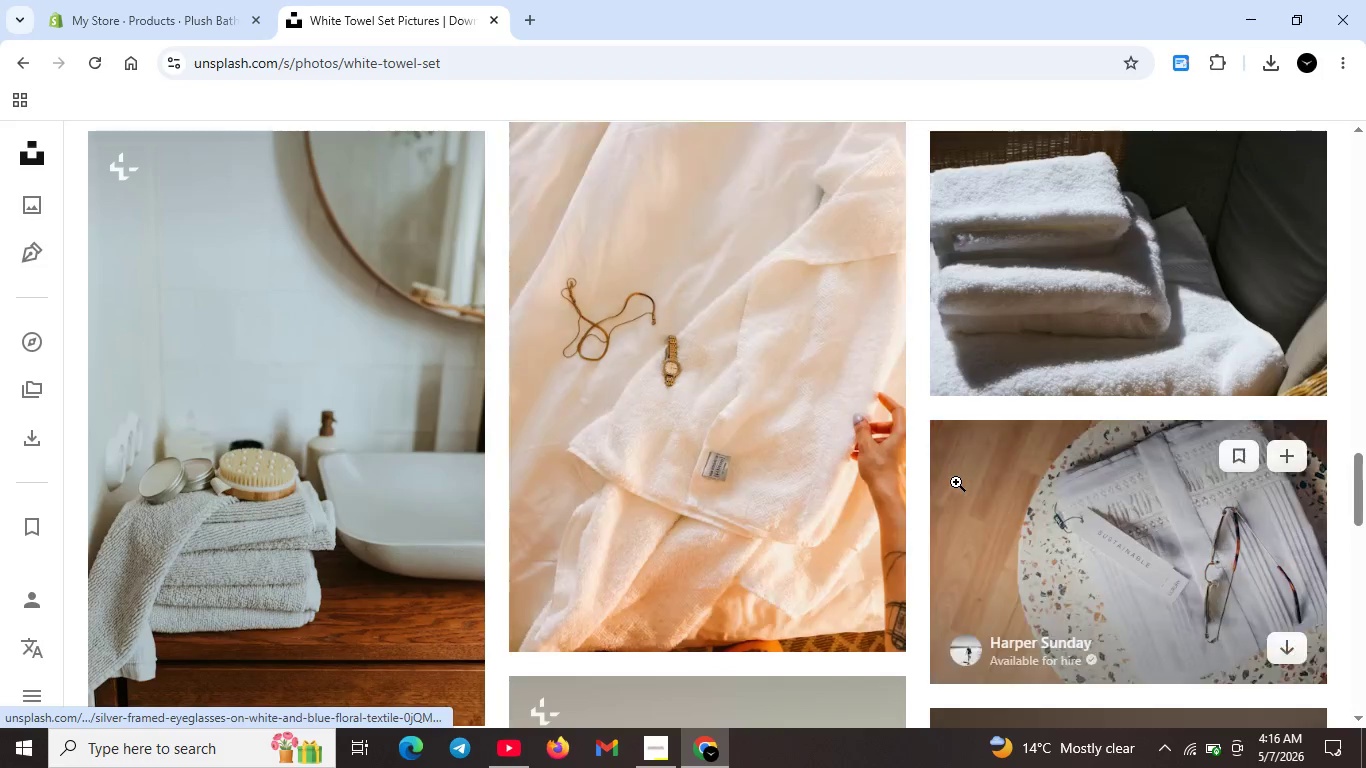 
scroll: coordinate [202, 221], scroll_direction: up, amount: 33.0
 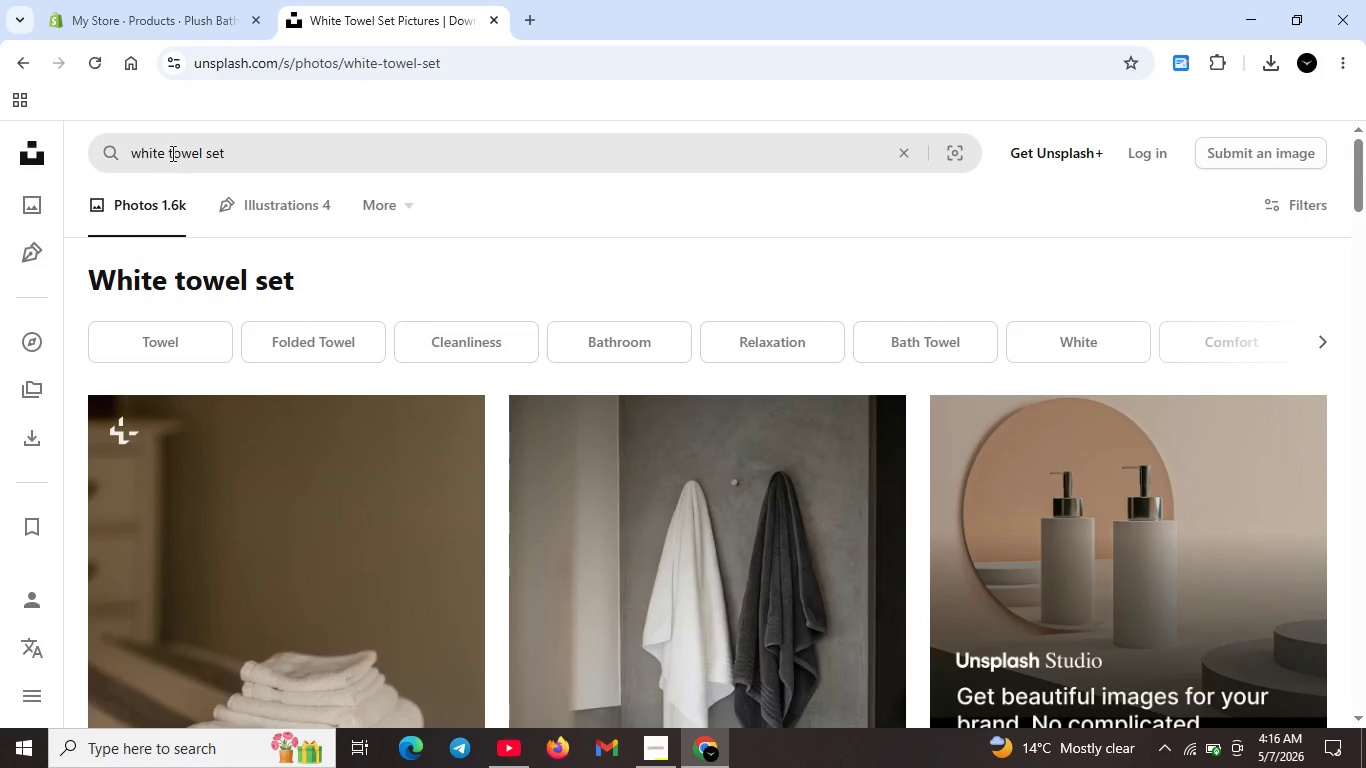 
left_click([167, 152])
 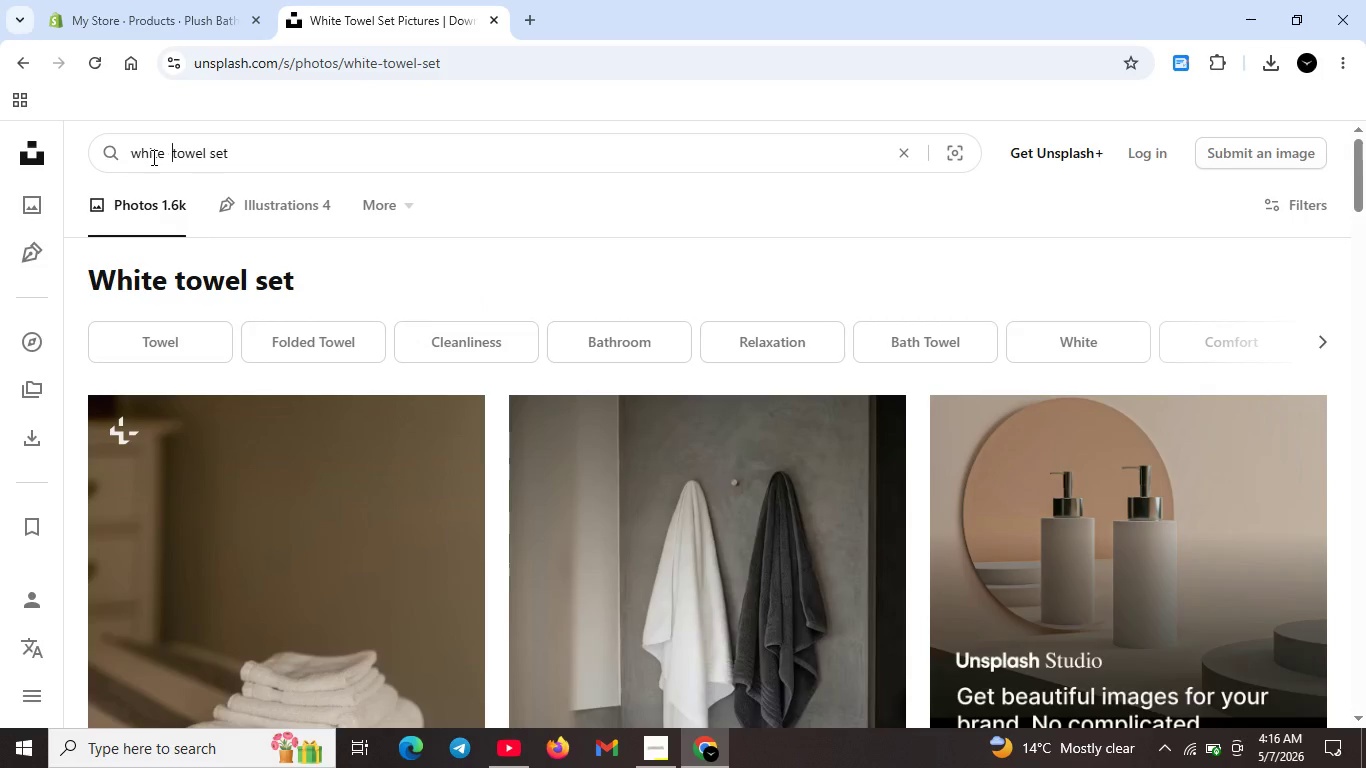 
type( abth)
key(Backspace)
key(Backspace)
key(Backspace)
key(Backspace)
type(bath )
 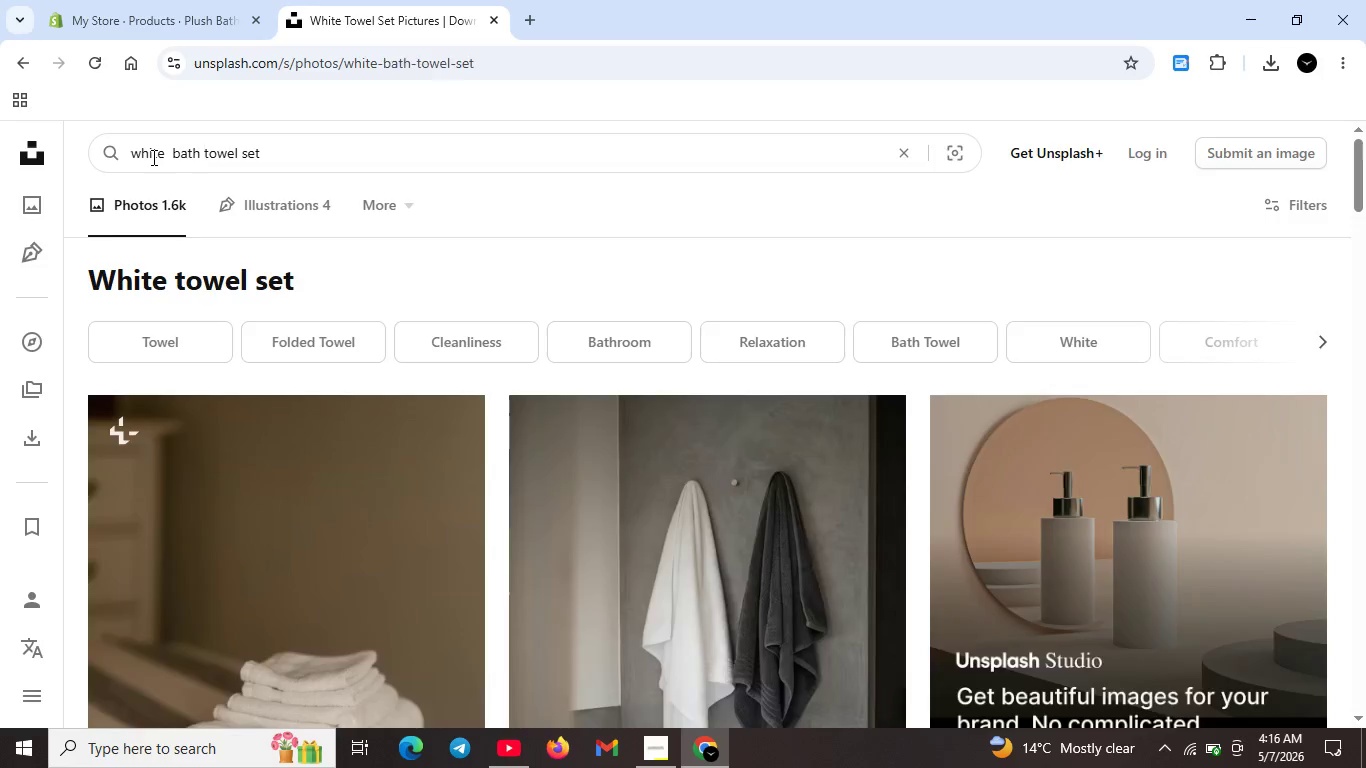 
key(Enter)
 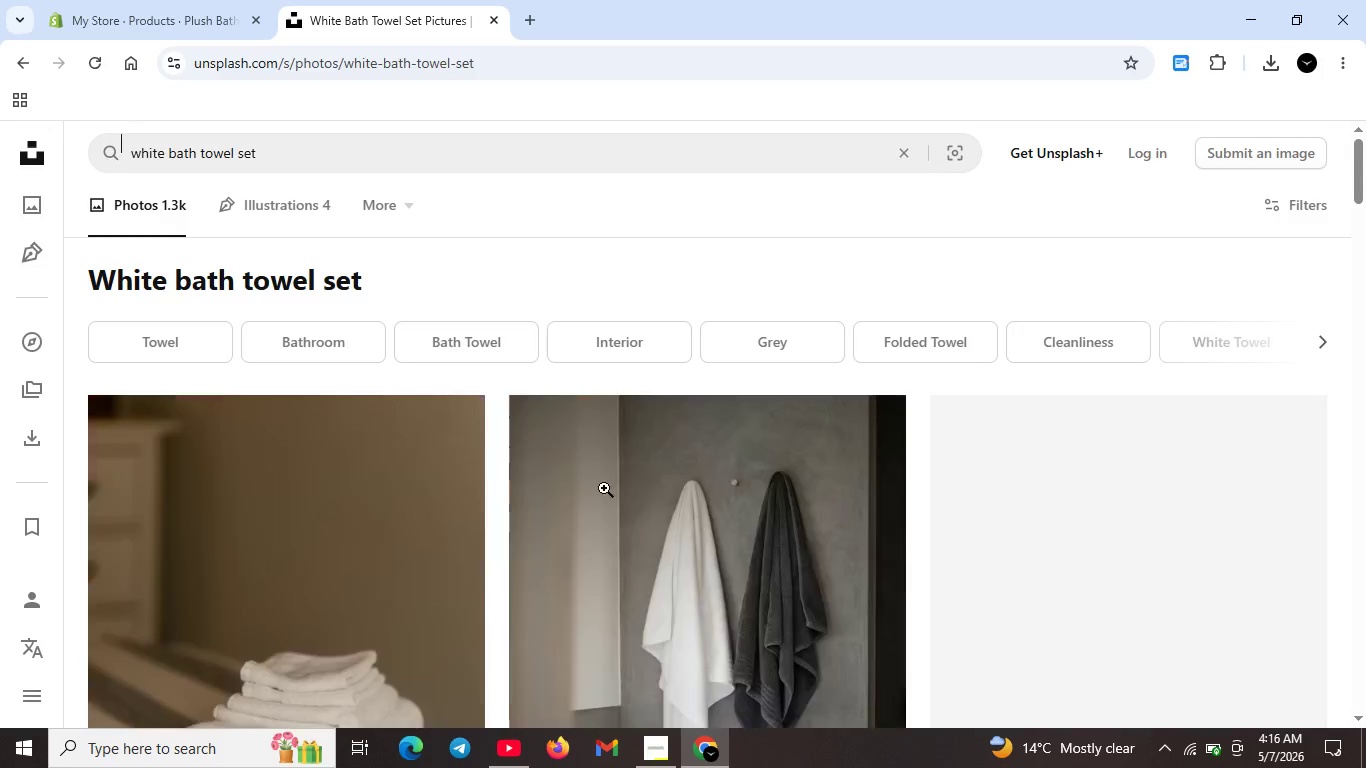 
scroll: coordinate [417, 461], scroll_direction: down, amount: 25.0
 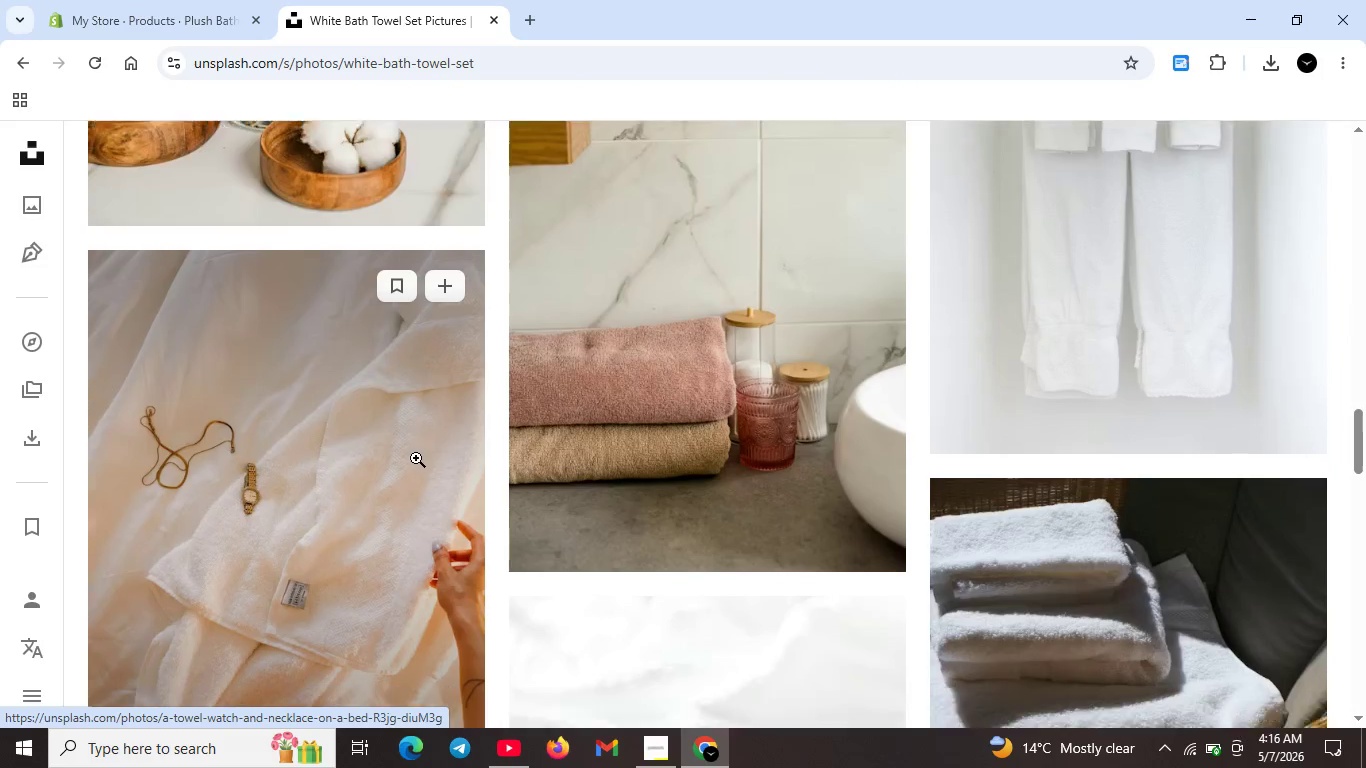 
scroll: coordinate [890, 512], scroll_direction: down, amount: 9.0
 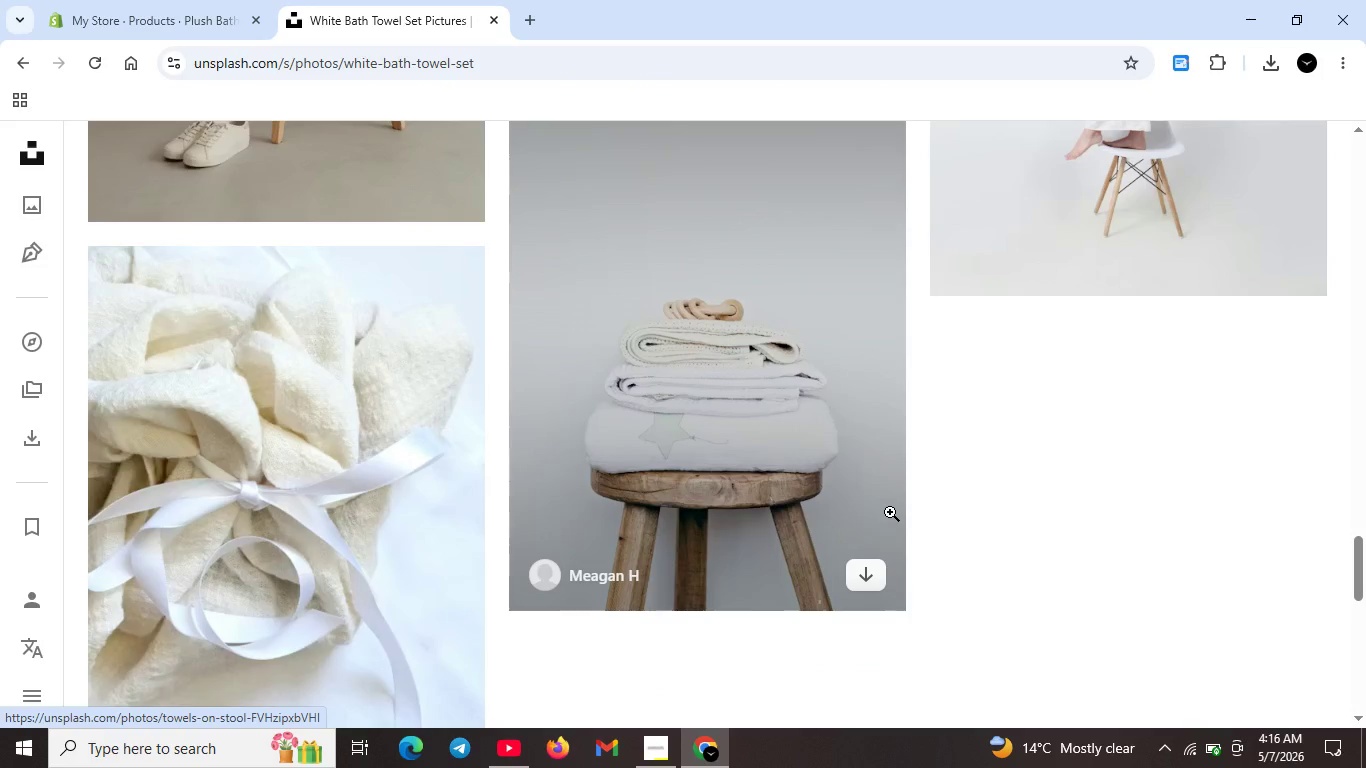 
scroll: coordinate [890, 512], scroll_direction: up, amount: 21.0
 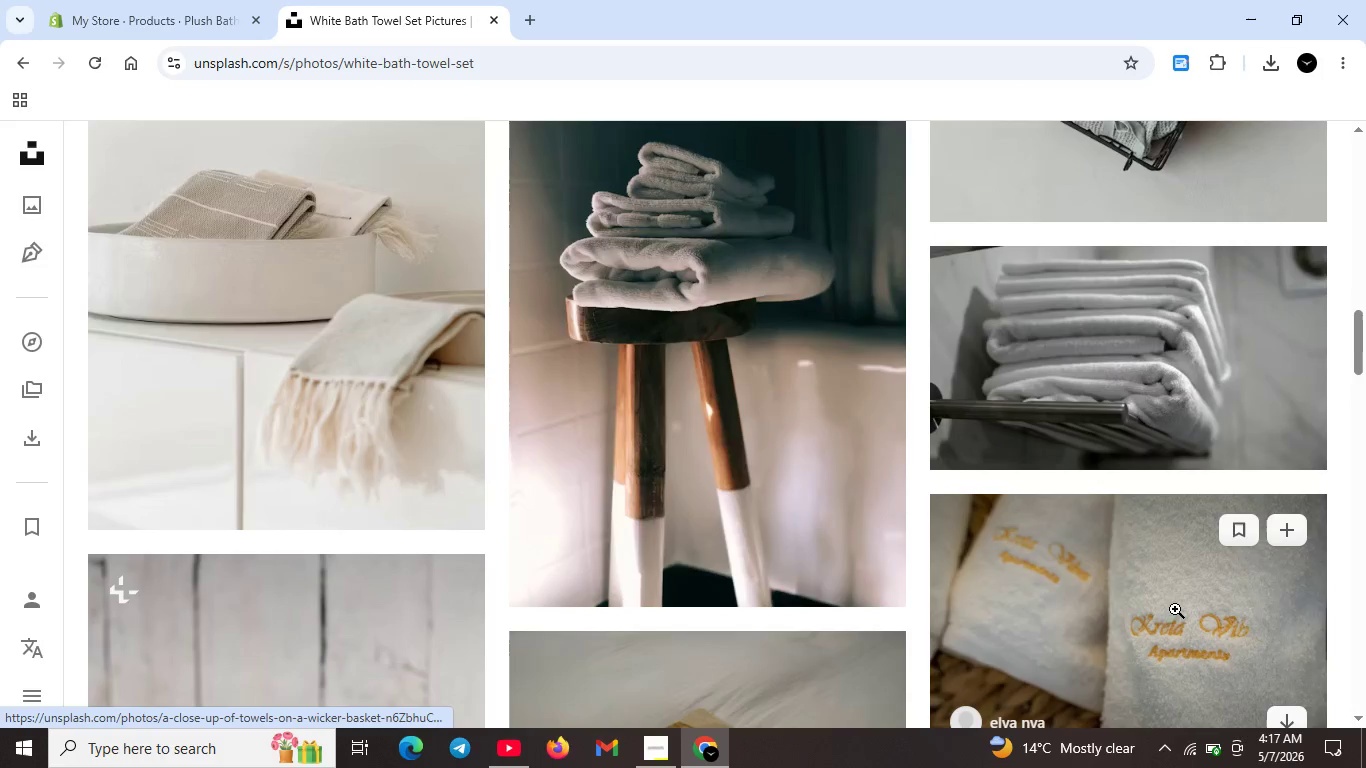 
scroll: coordinate [1175, 610], scroll_direction: down, amount: 1.0
 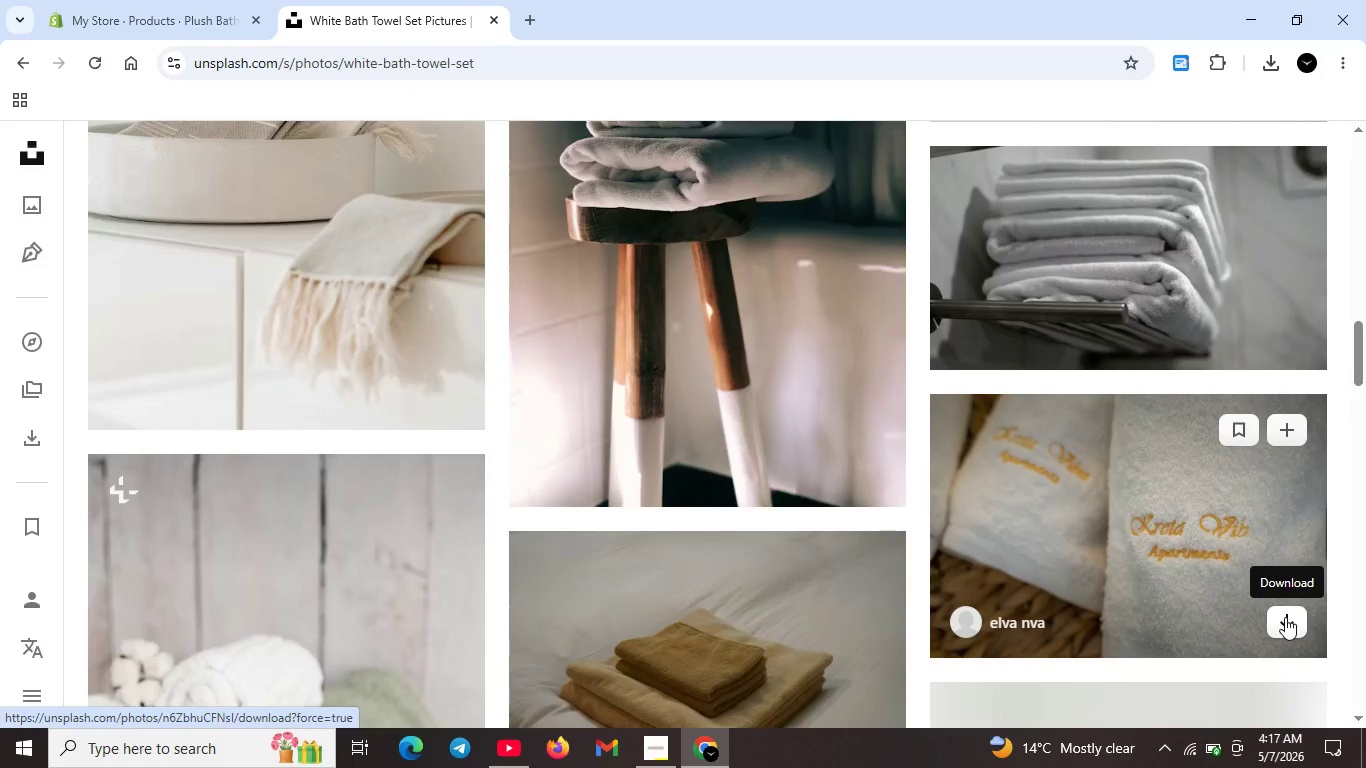 
left_click([1285, 617])
 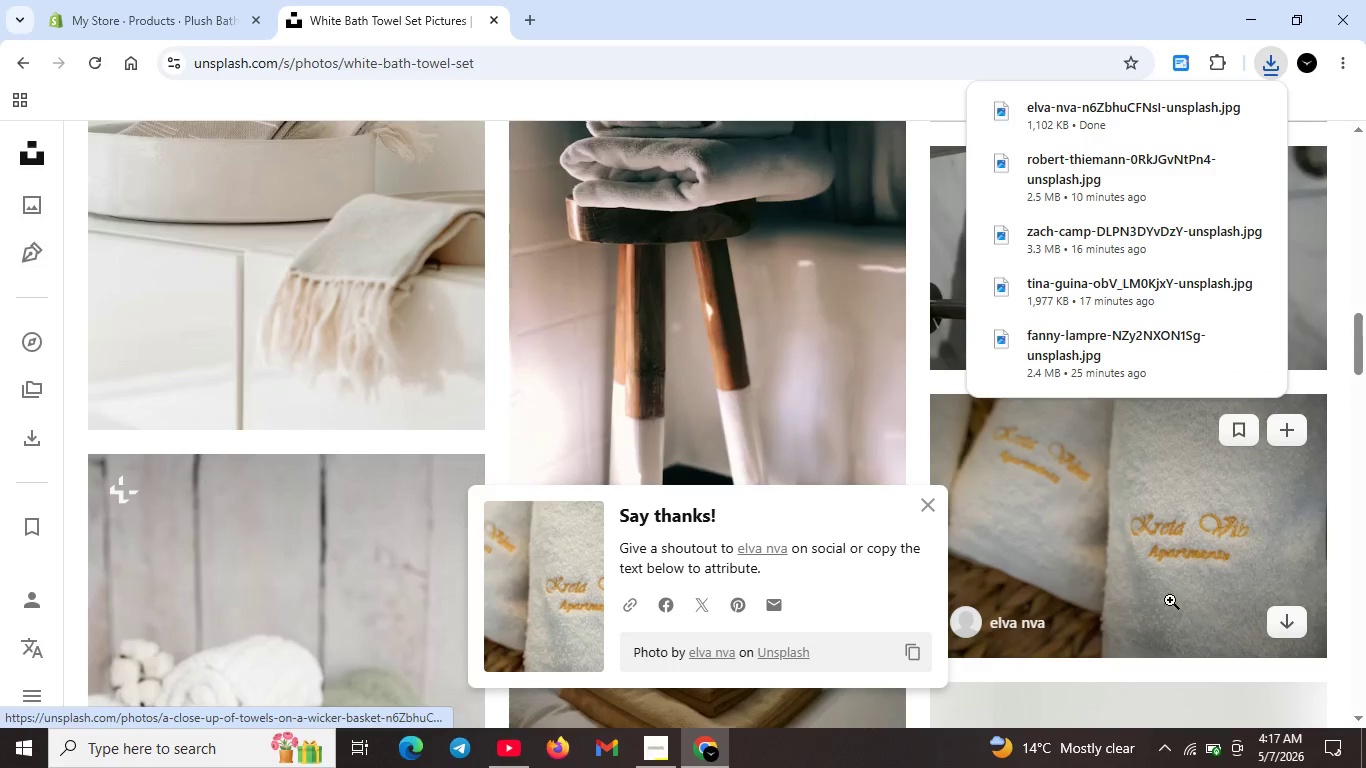 
scroll: coordinate [1067, 576], scroll_direction: up, amount: 3.0
 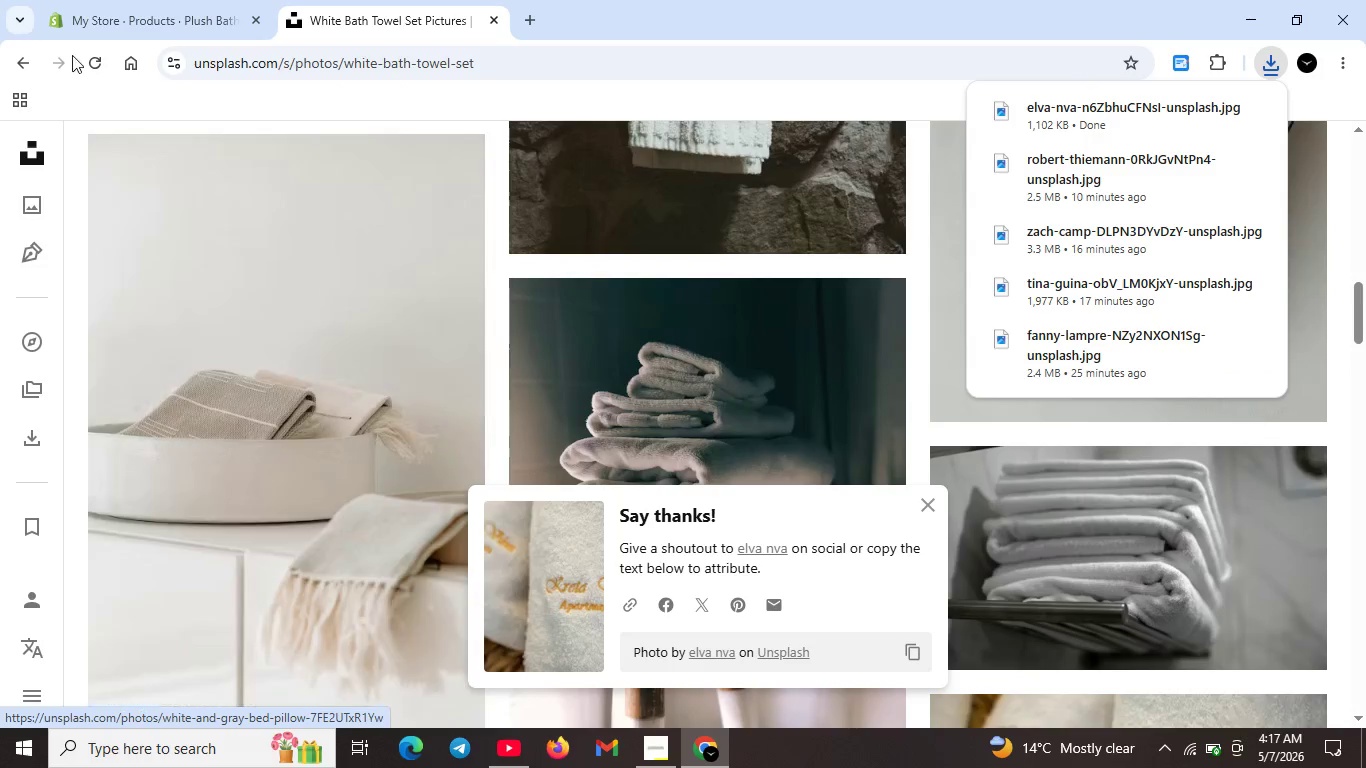 
left_click([115, 21])
 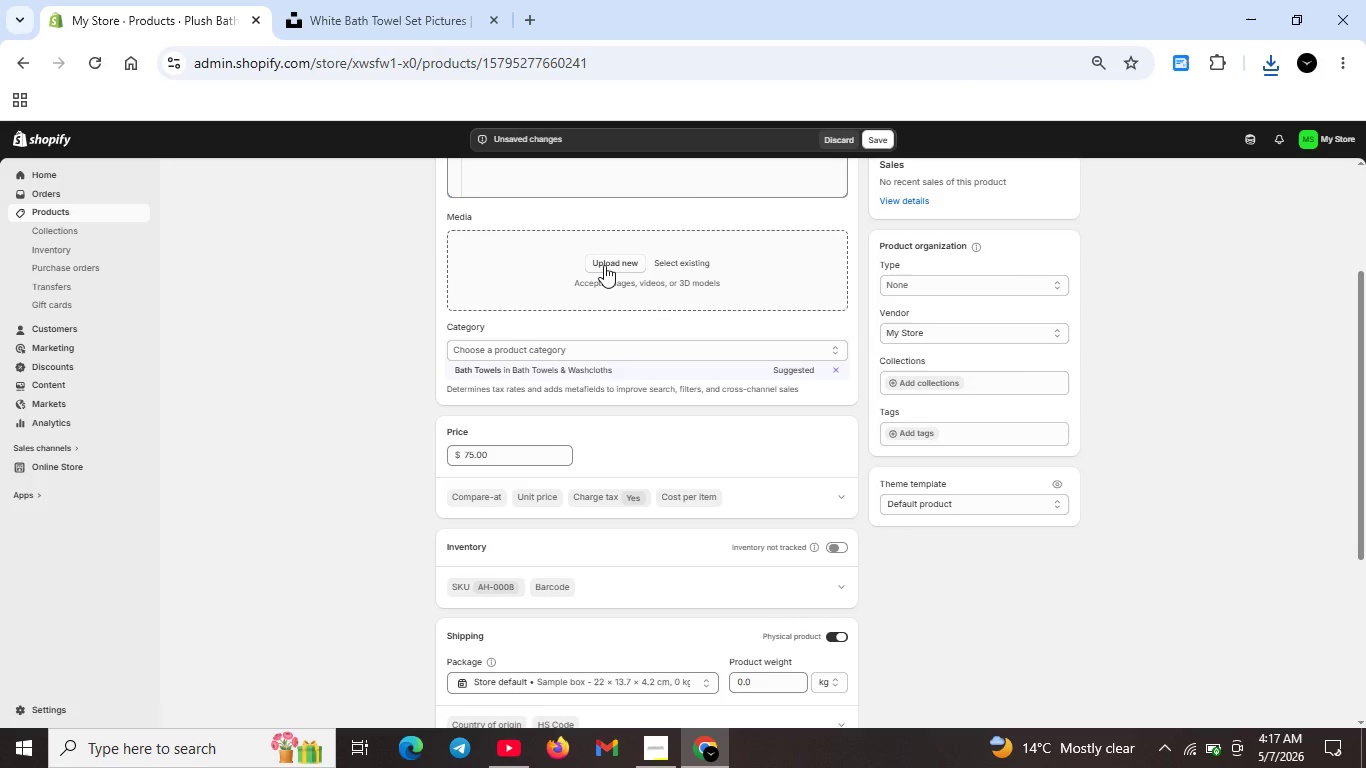 
left_click([604, 265])
 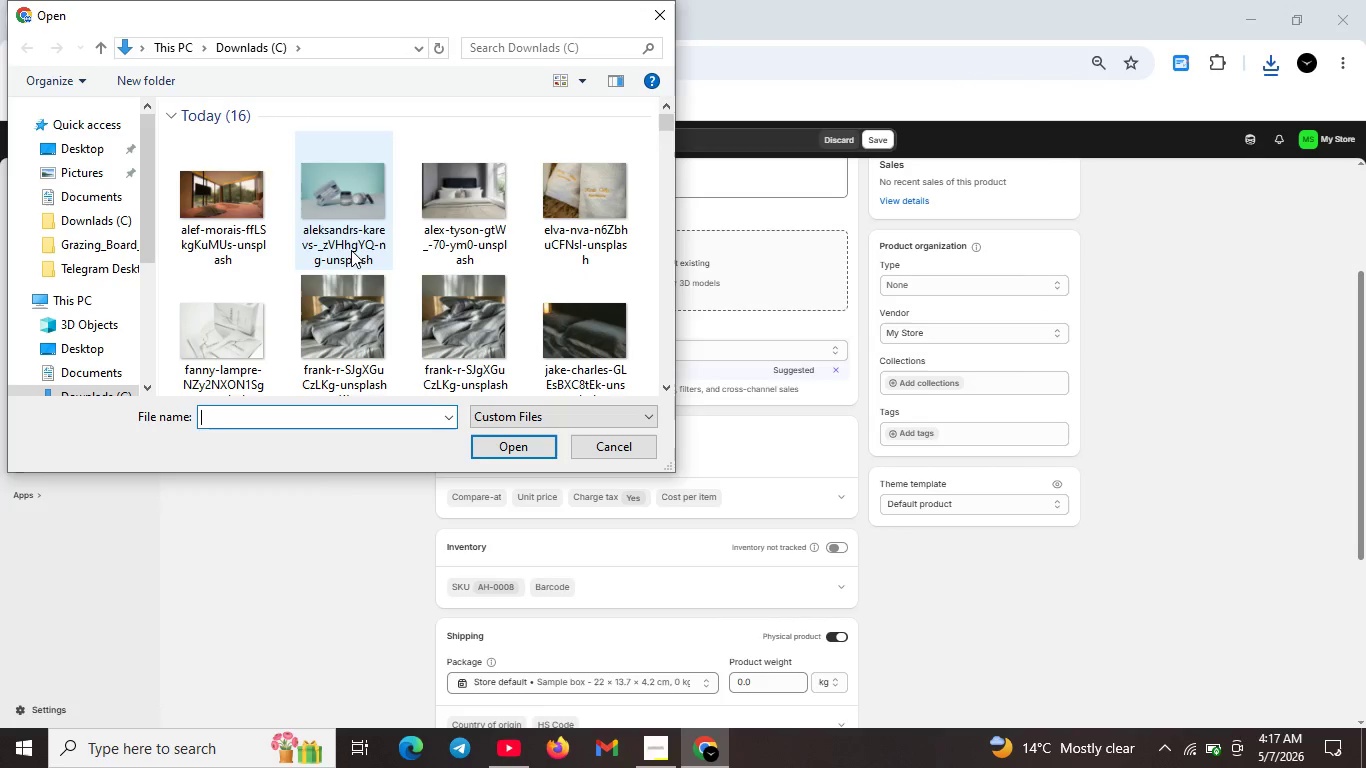 
wait(5.16)
 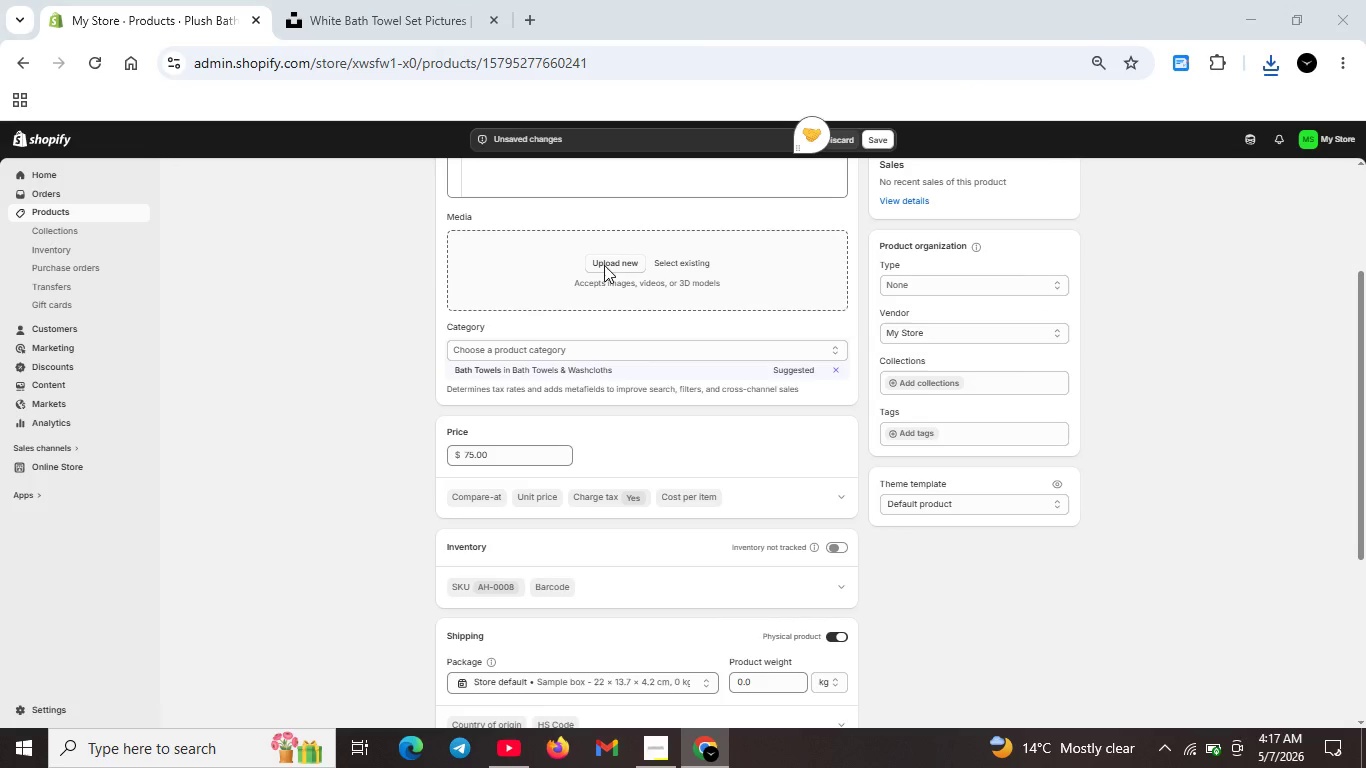 
left_click([566, 213])
 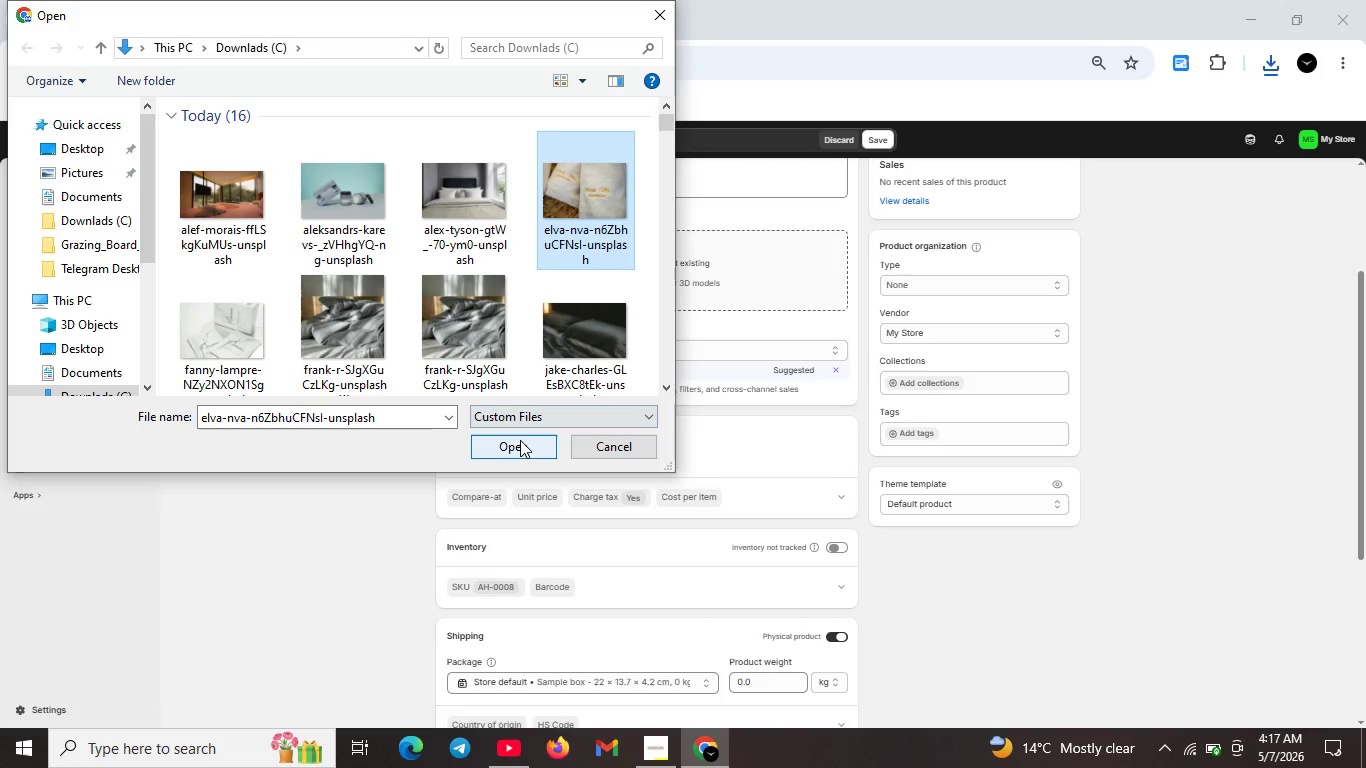 
left_click([520, 440])
 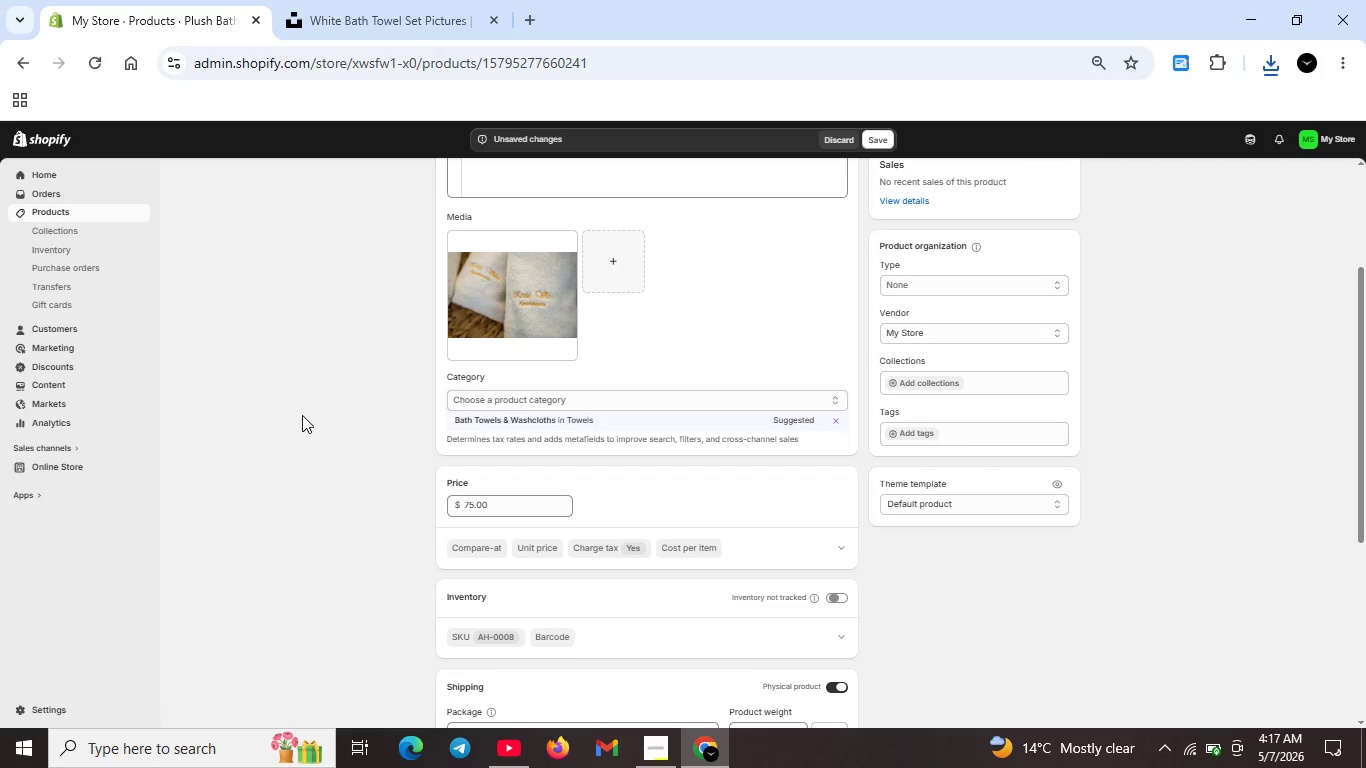 
wait(30.14)
 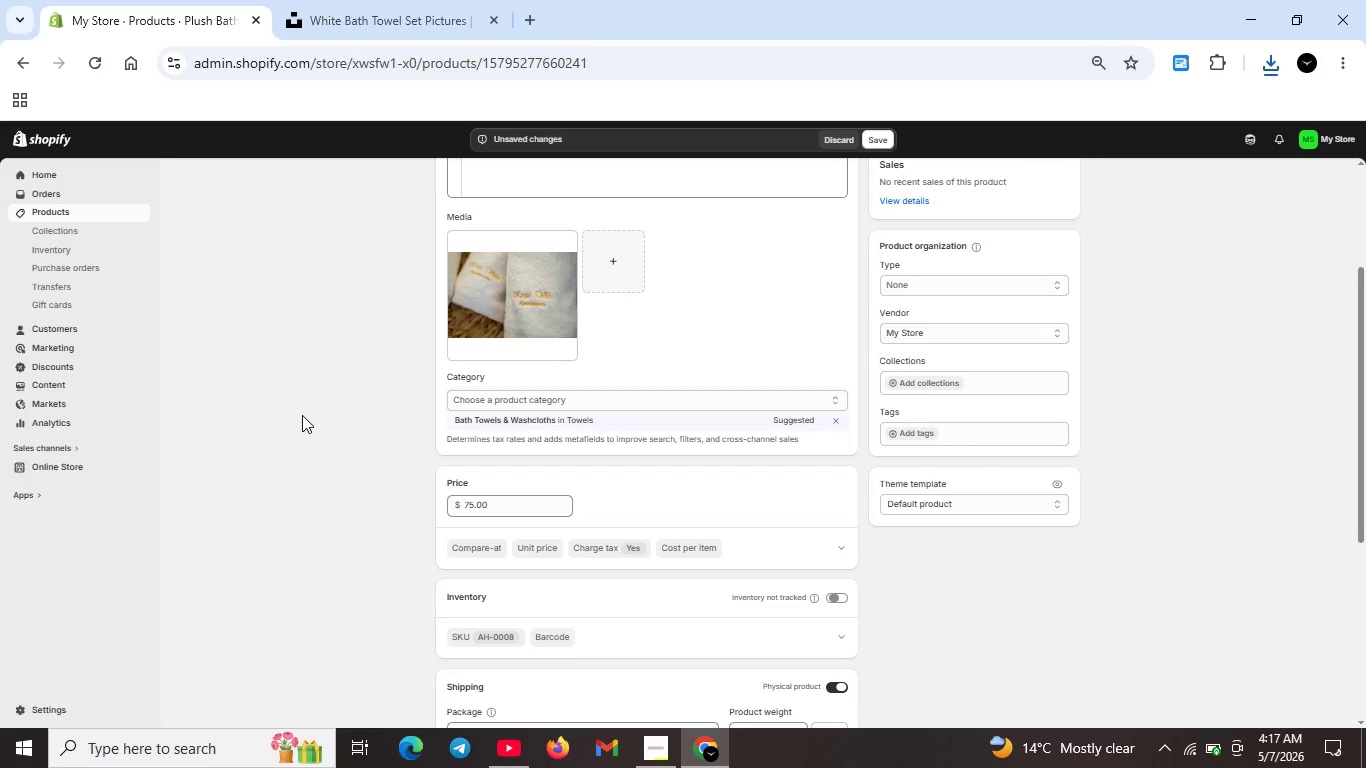 
double_click([492, 304])
 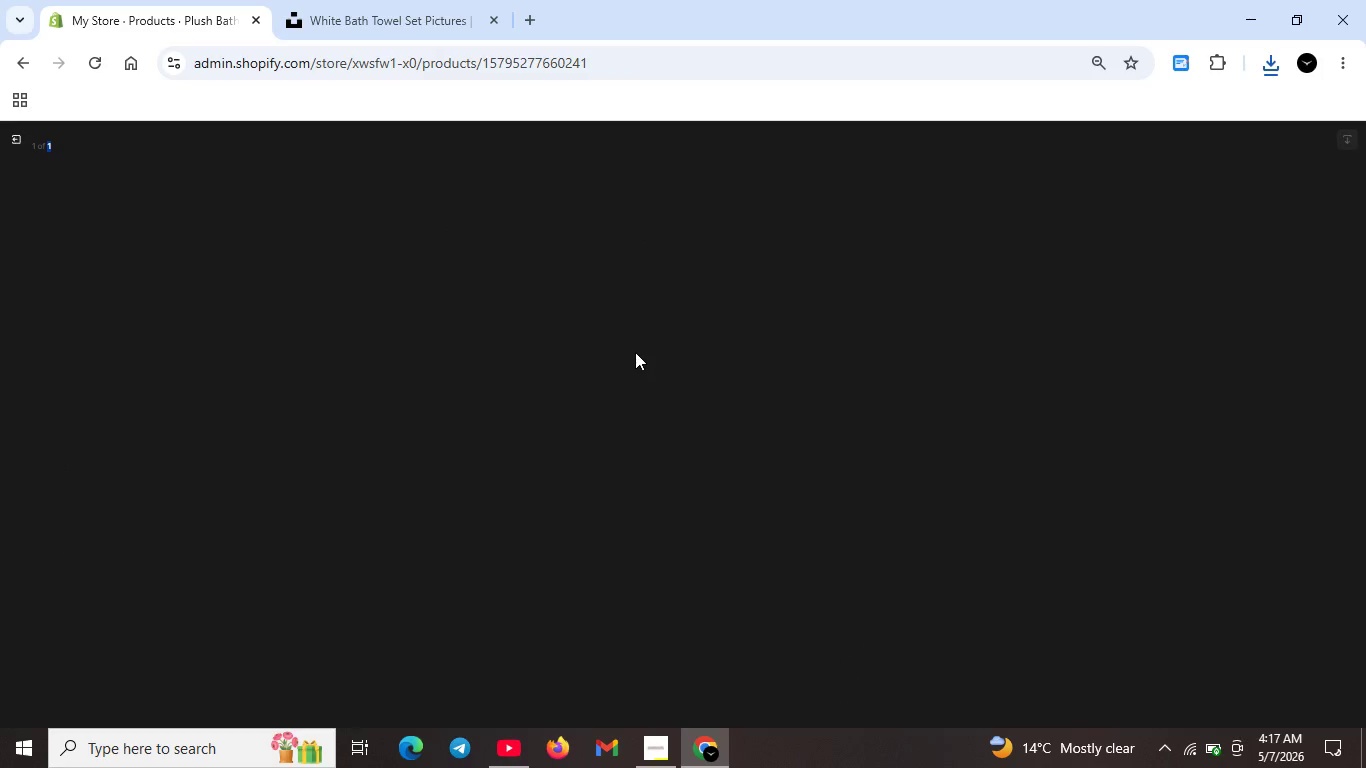 
scroll: coordinate [633, 352], scroll_direction: down, amount: 3.0
 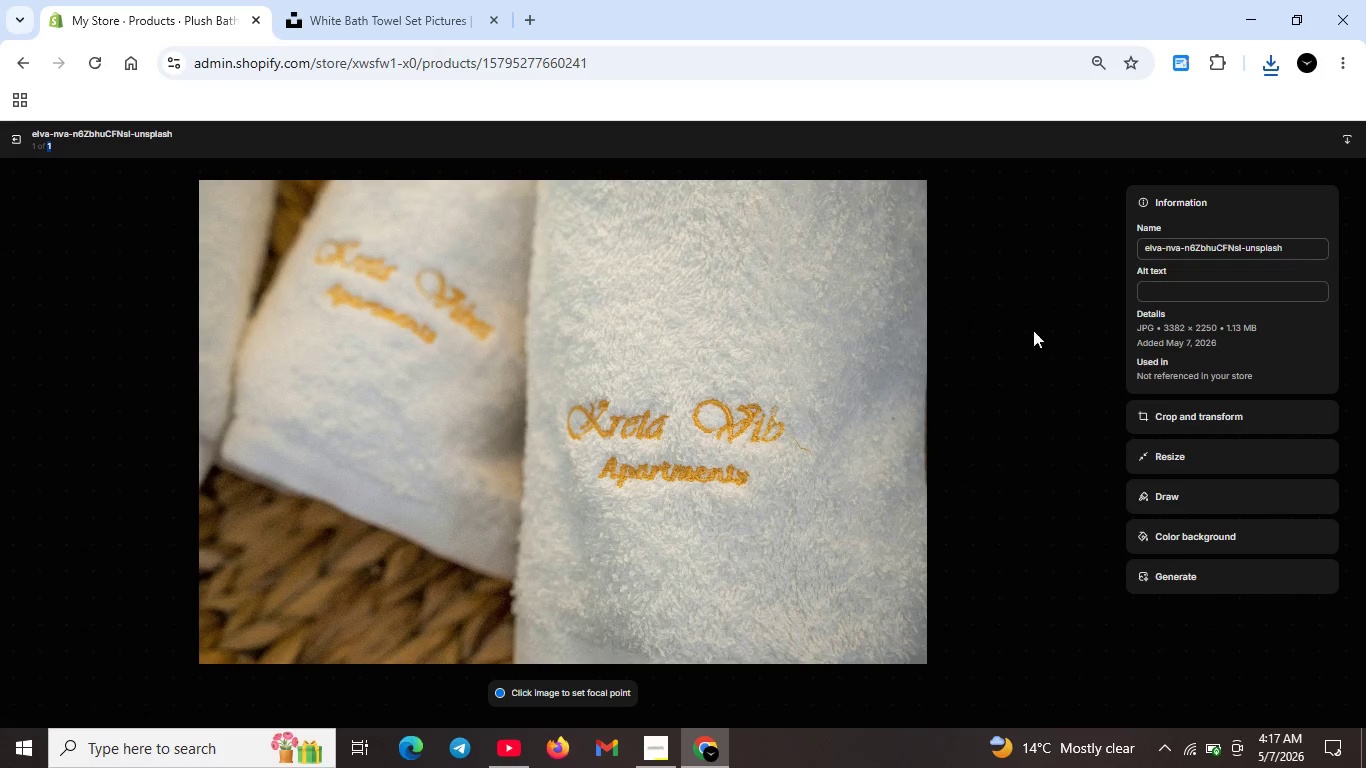 
left_click([1152, 291])
 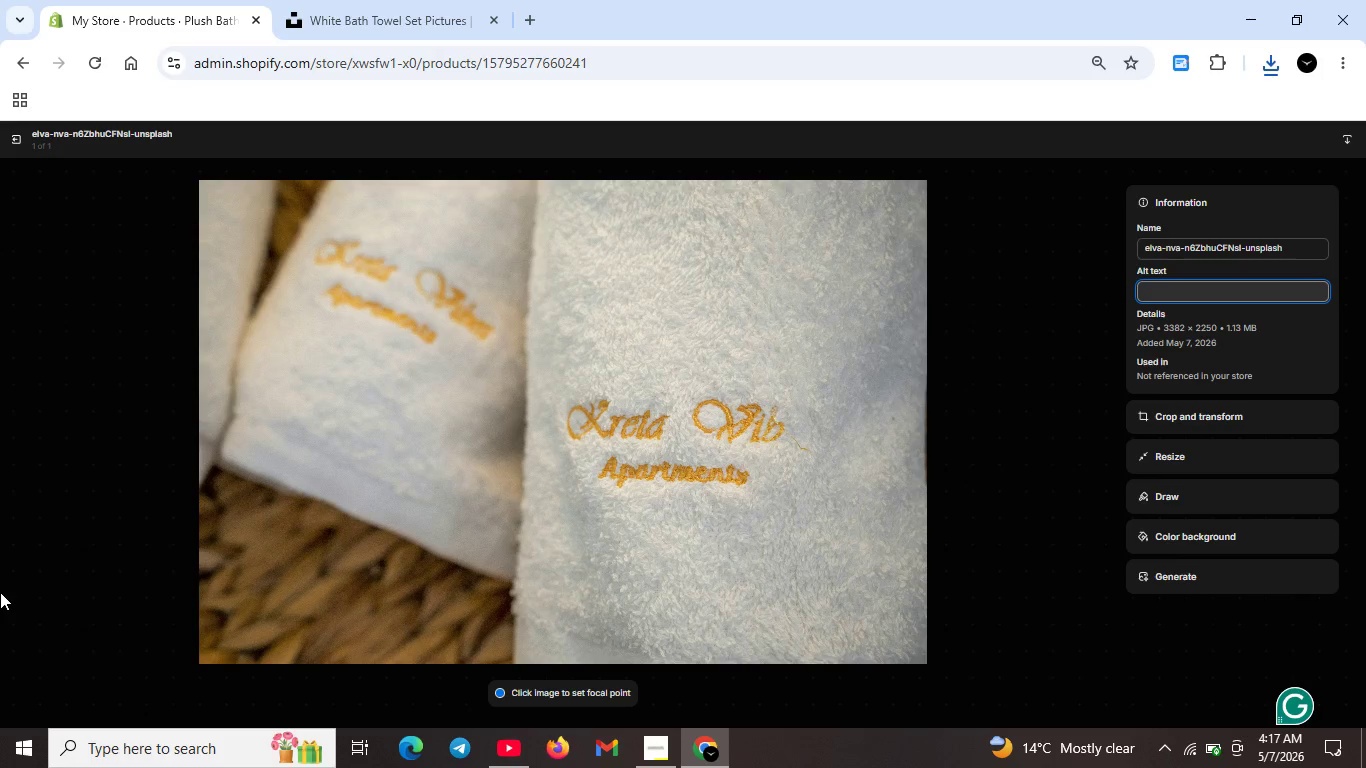 
type(Set of plusg)
key(Backspace)
type(h white cotton bath towels neatly stak)
key(Backspace)
type(cked . Zero )
key(Backspace)
type(-twisted cotton for soft , absorbent luxur)
key(Backspace)
type(ry.)
 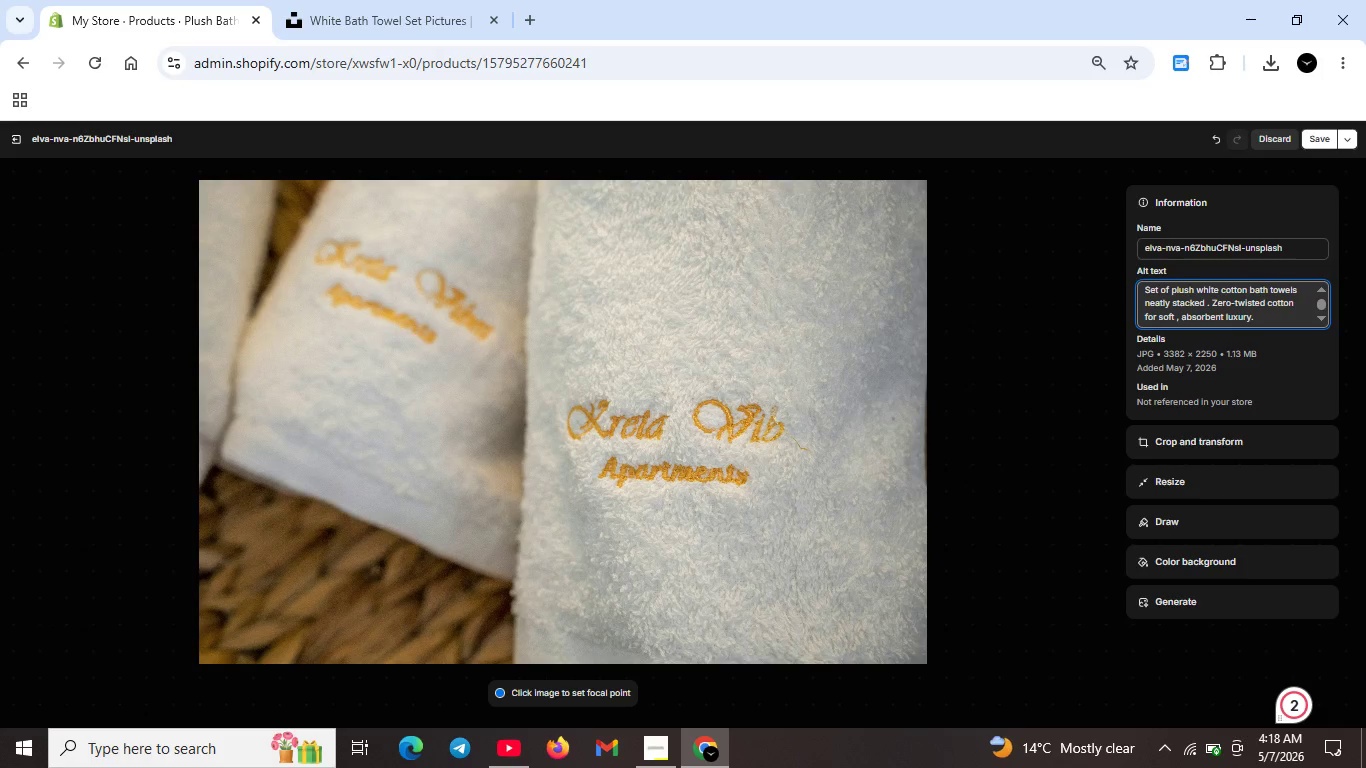 
left_click([1289, 706])
 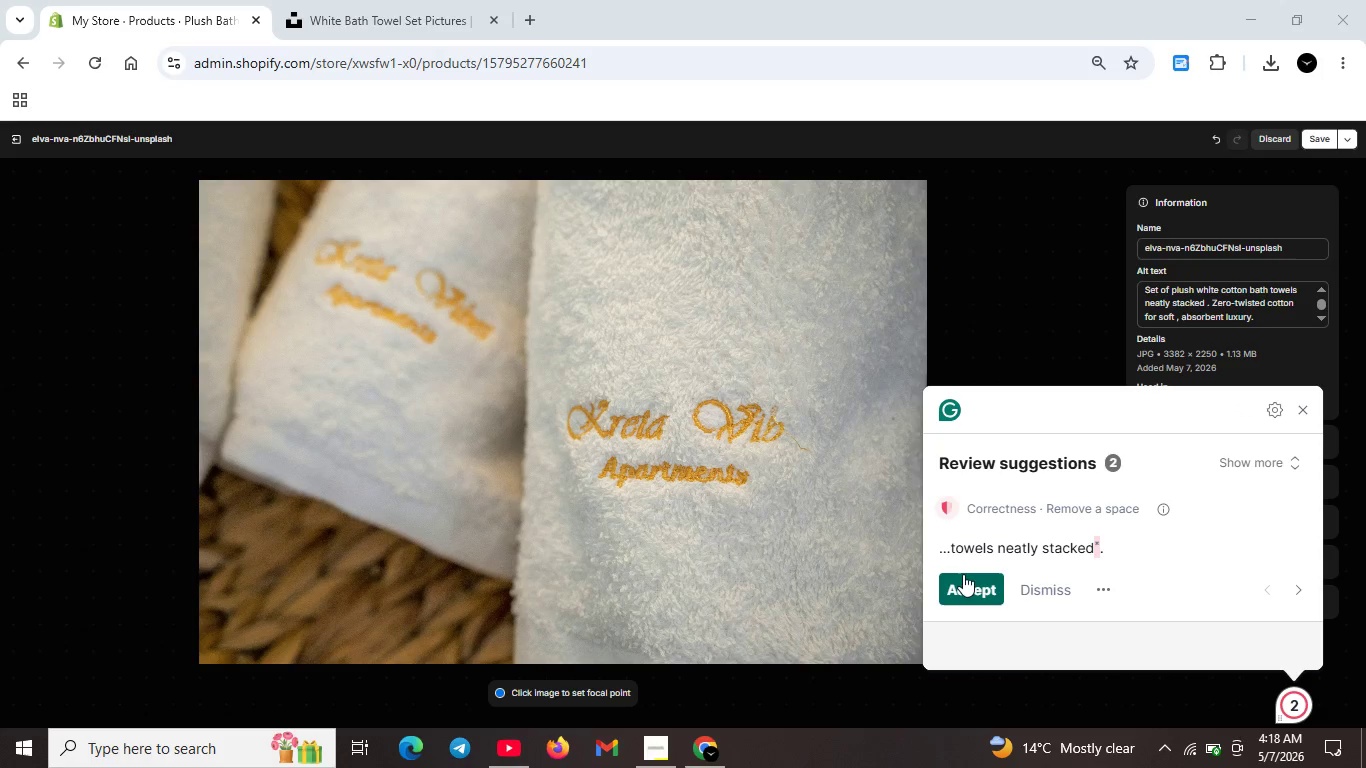 
left_click([963, 578])
 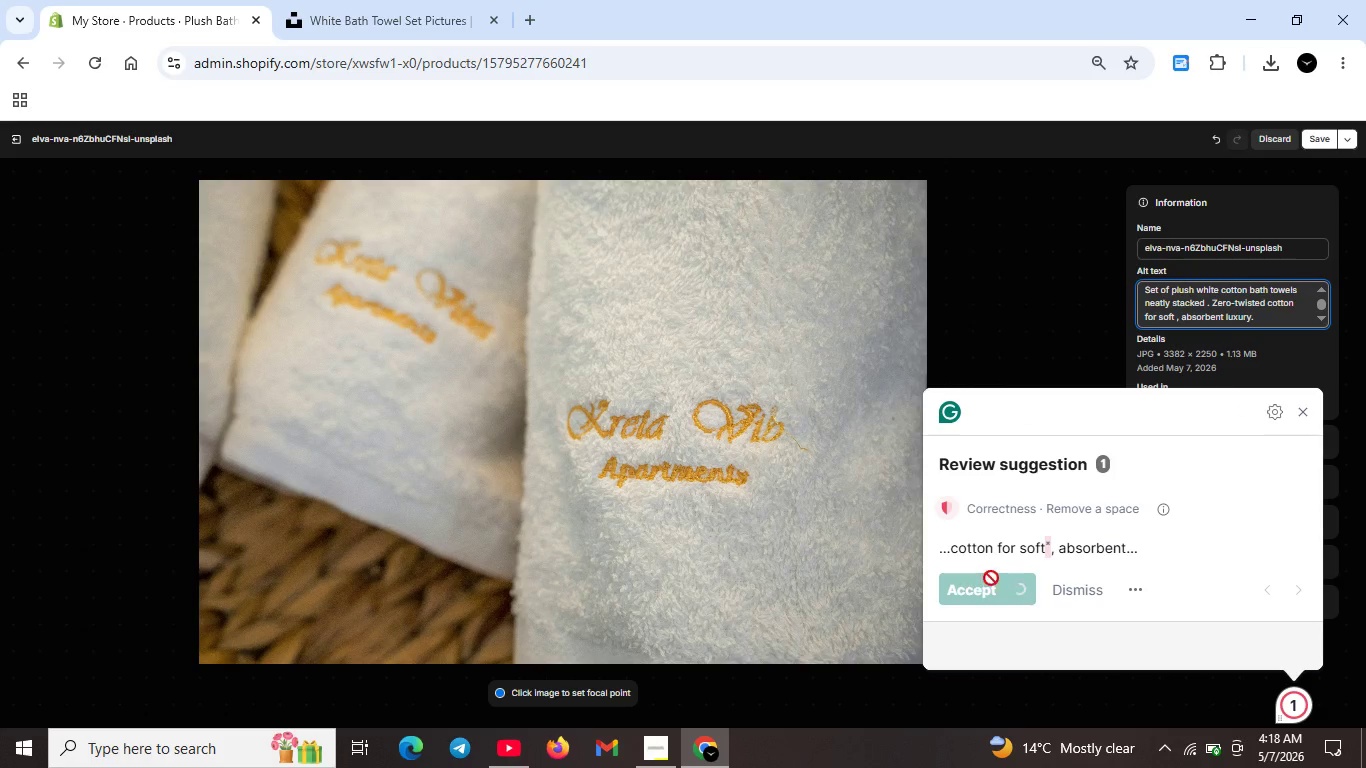 
key(Insert)
 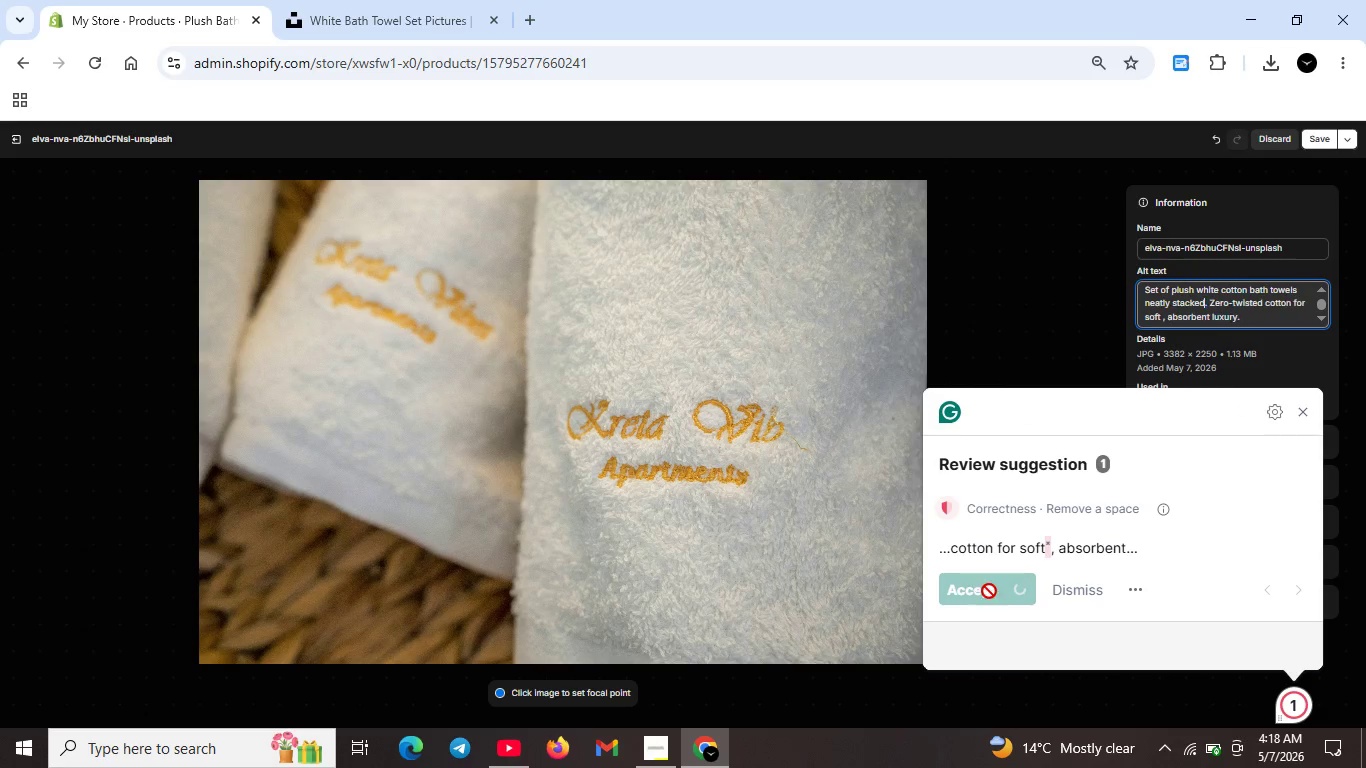 
hold_key(key=Backspace, duration=2.33)
 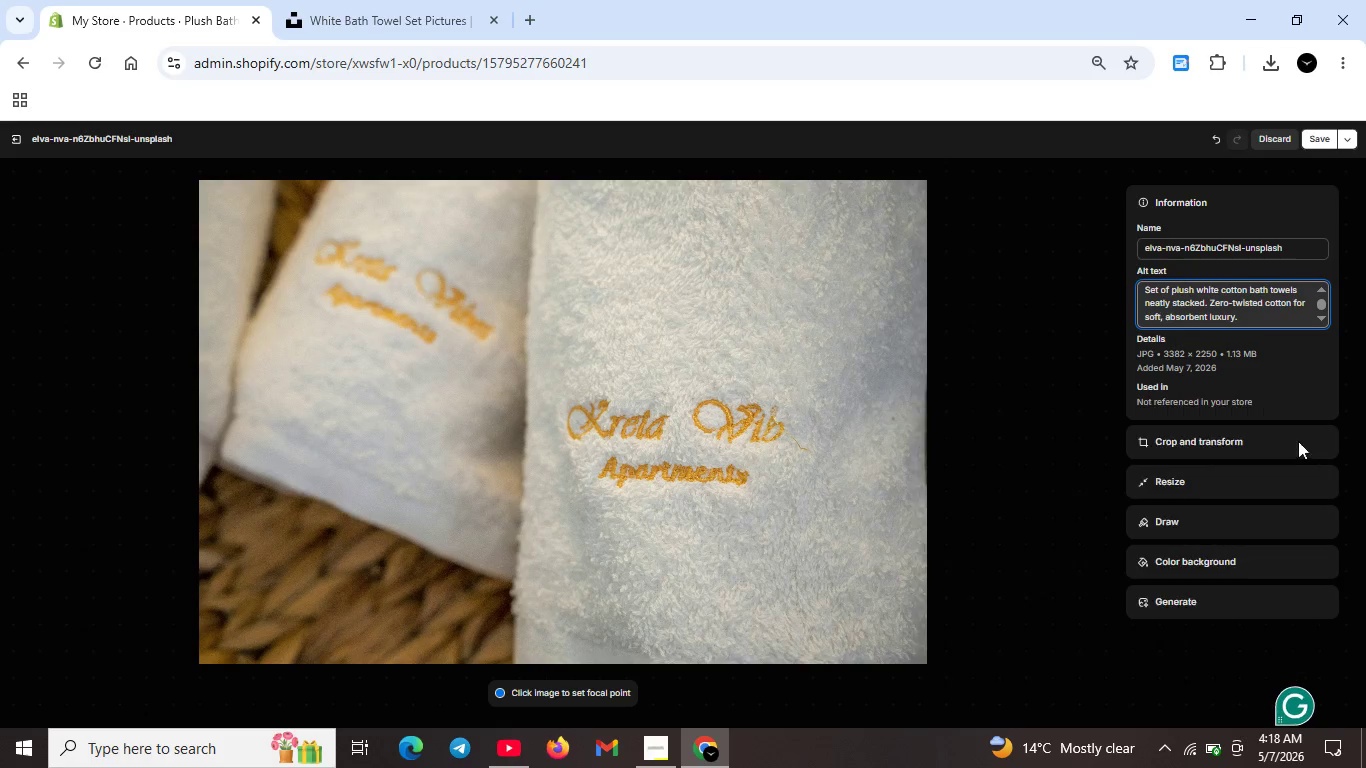 
left_click([982, 591])
 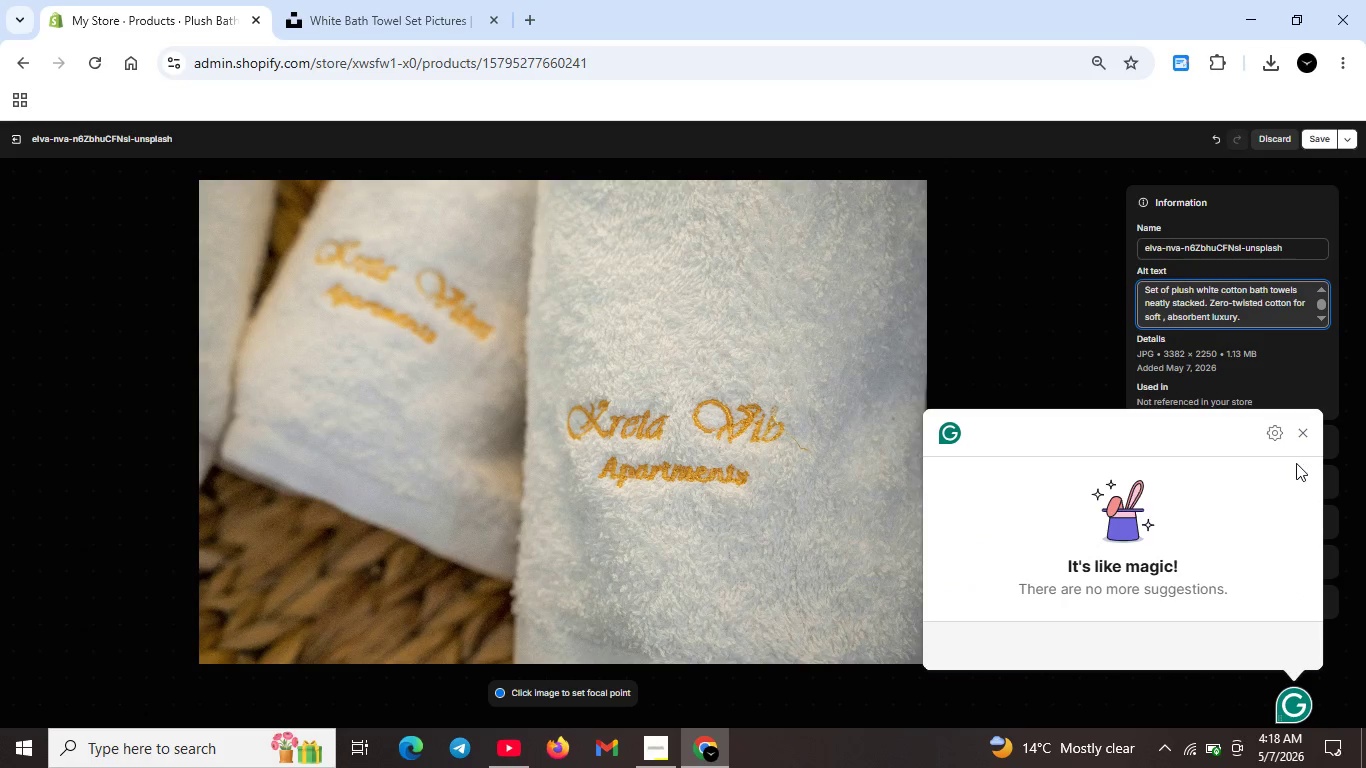 
left_click([1300, 439])
 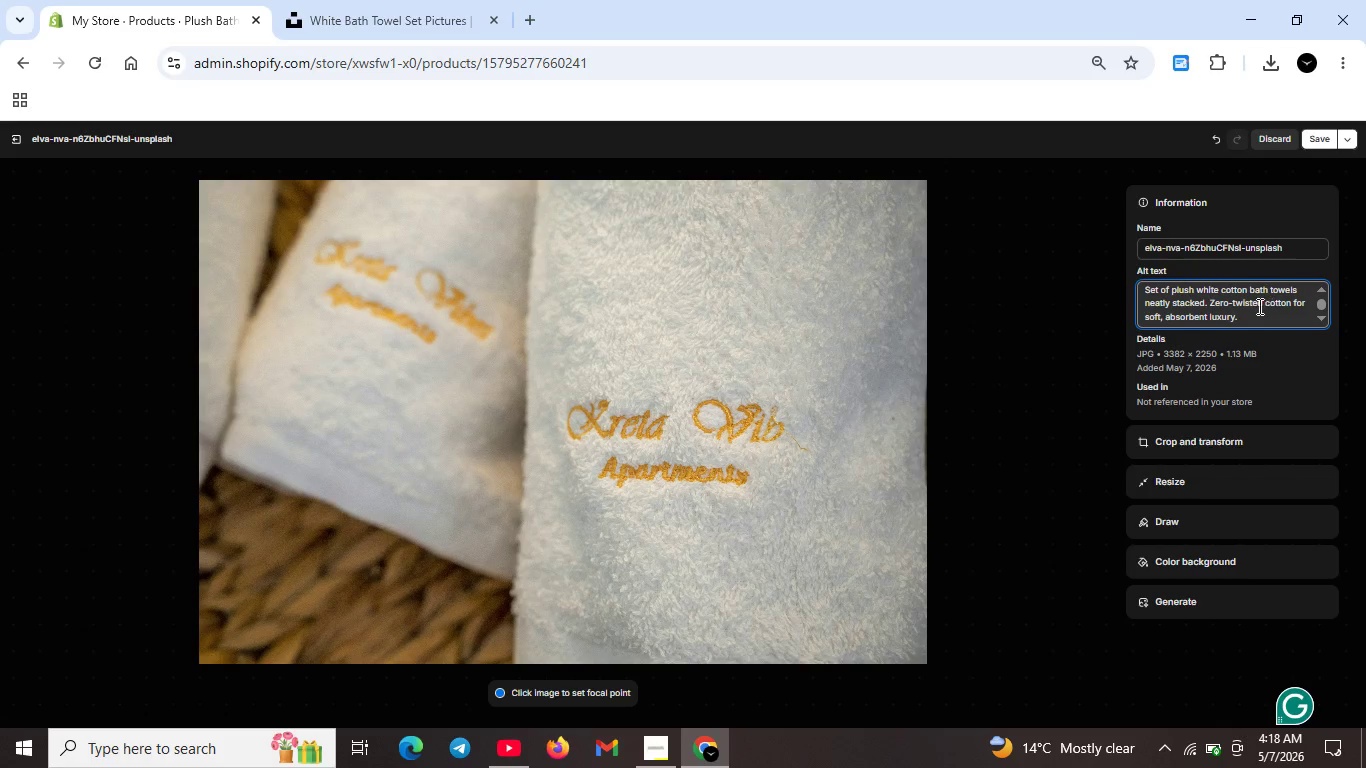 
left_click([1311, 143])
 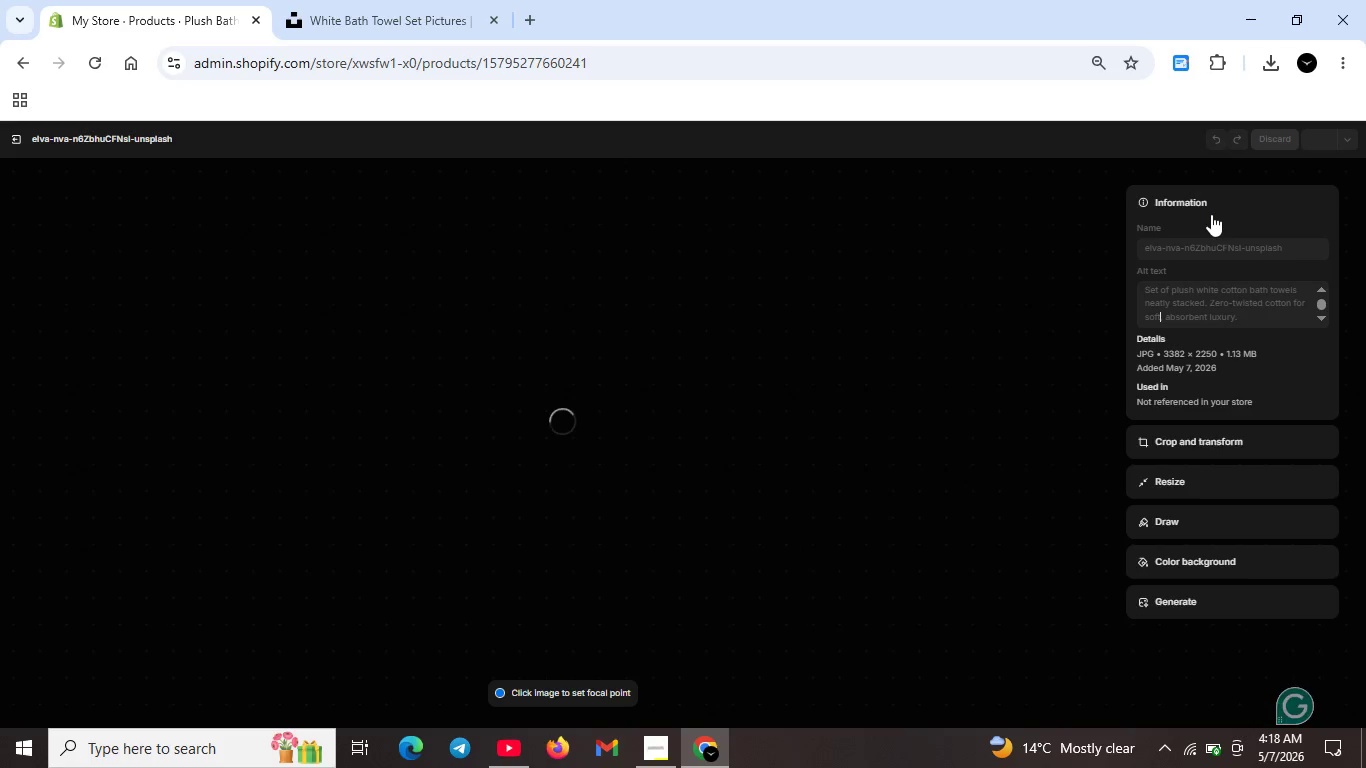 
key(Insert)
 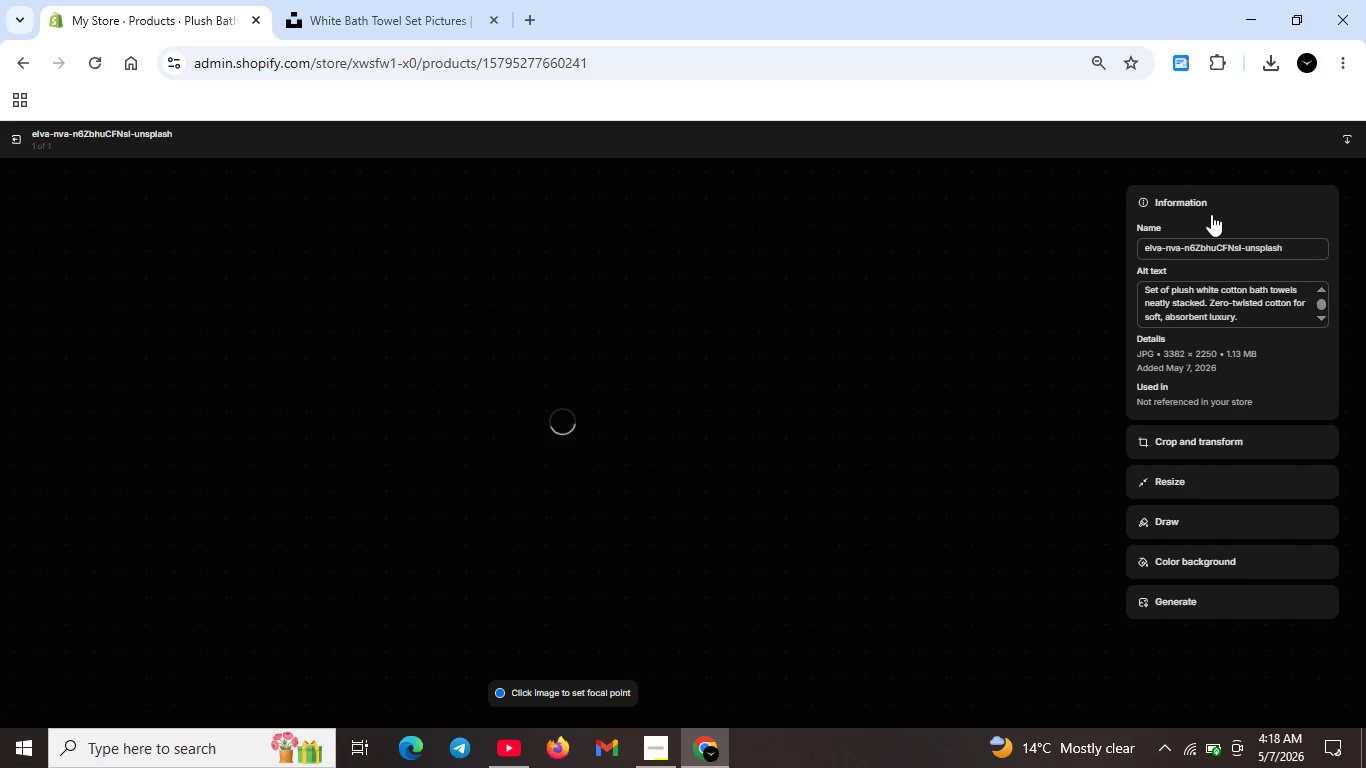 
right_click([1211, 214])
 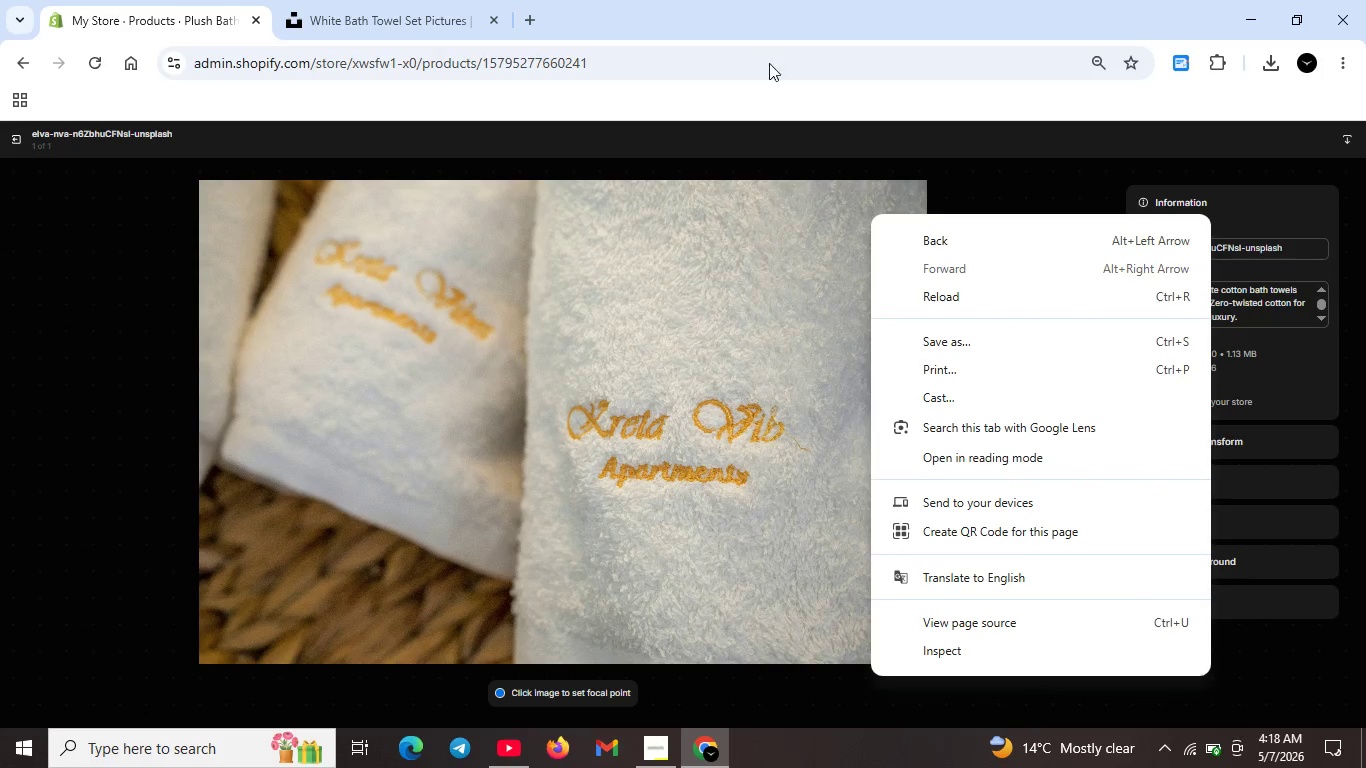 
scroll: coordinate [1211, 214], scroll_direction: up, amount: 1.0
 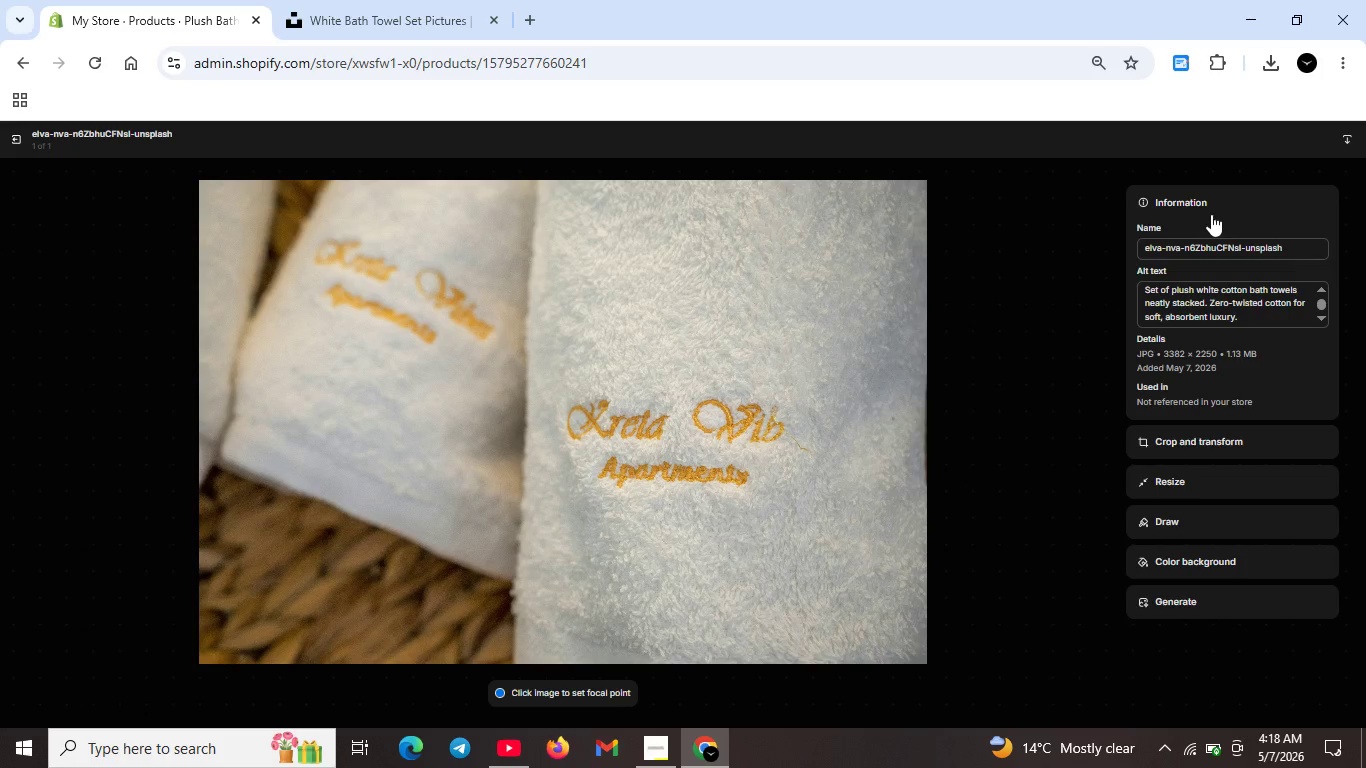 
left_click([733, 252])
 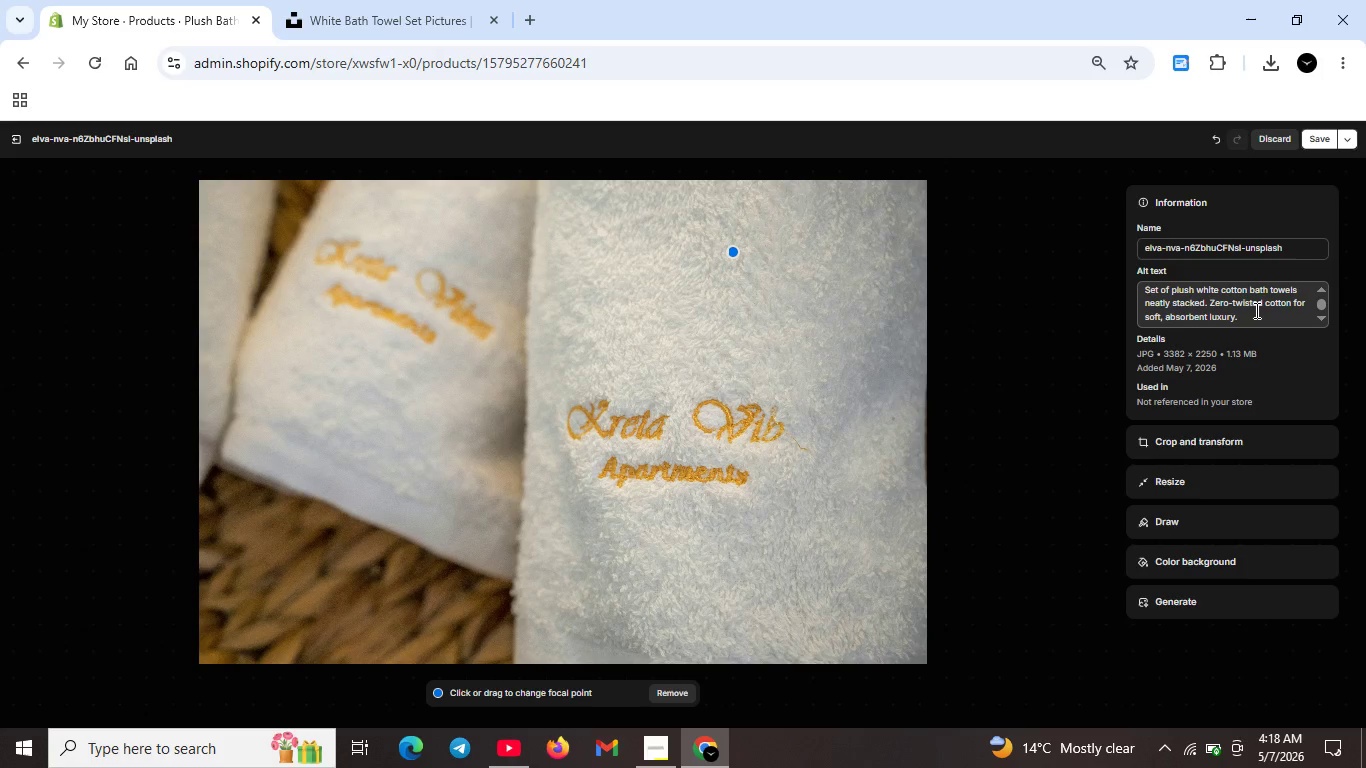 
scroll: coordinate [1255, 310], scroll_direction: up, amount: 3.0
 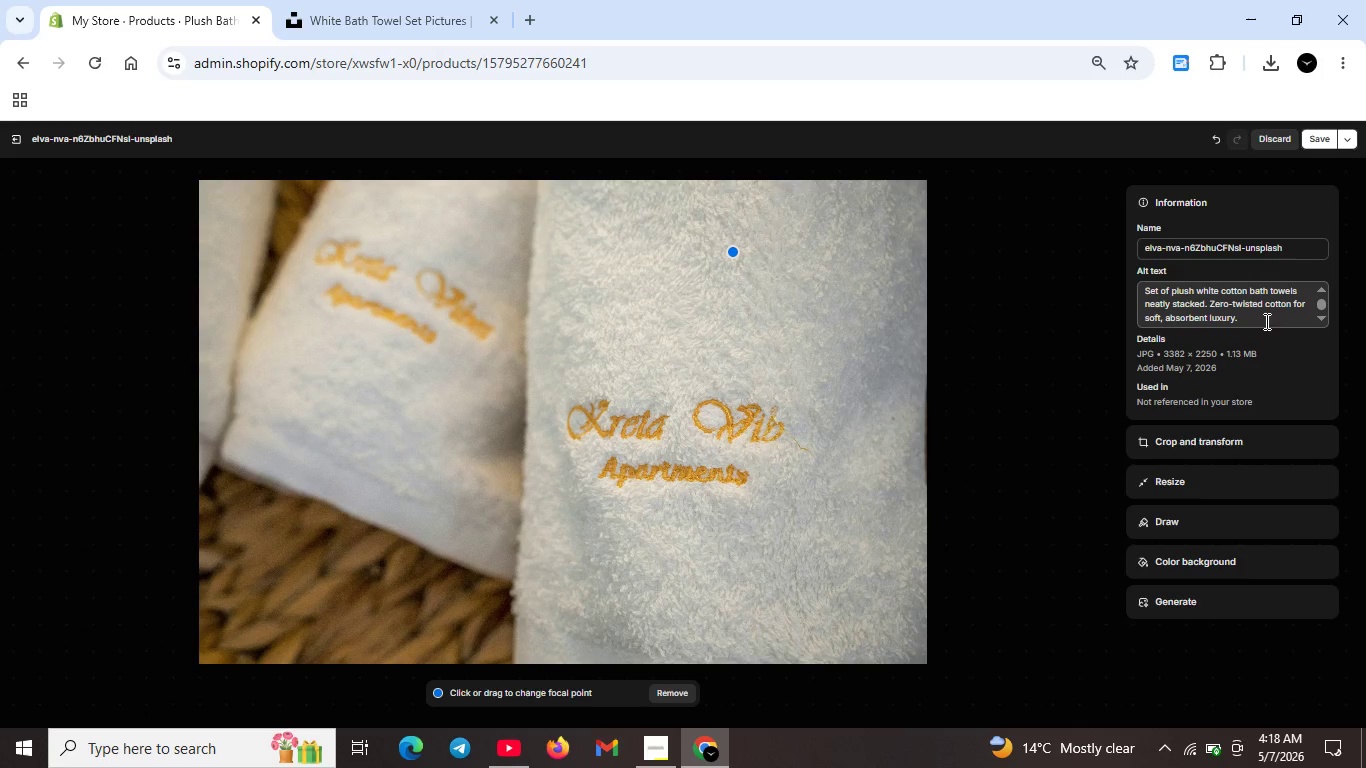 
left_click([1314, 143])
 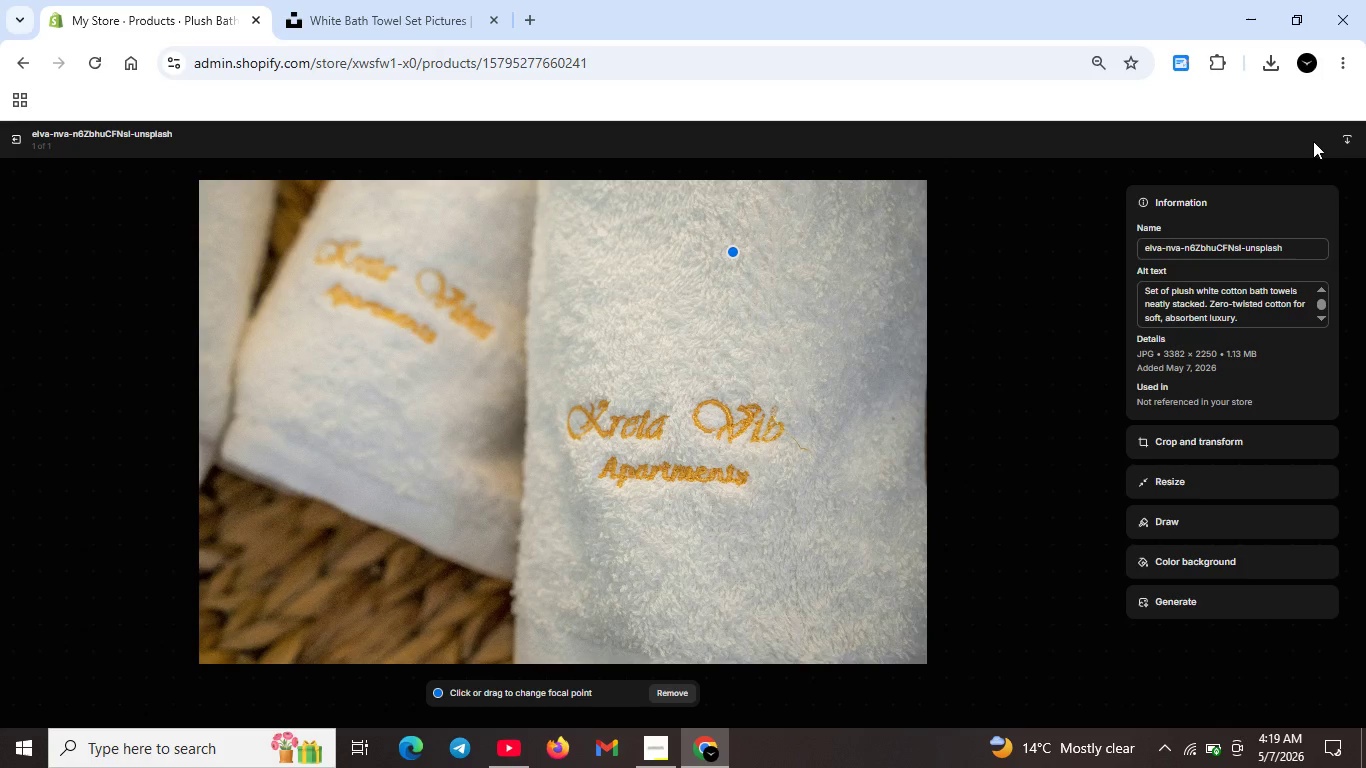 
wait(8.73)
 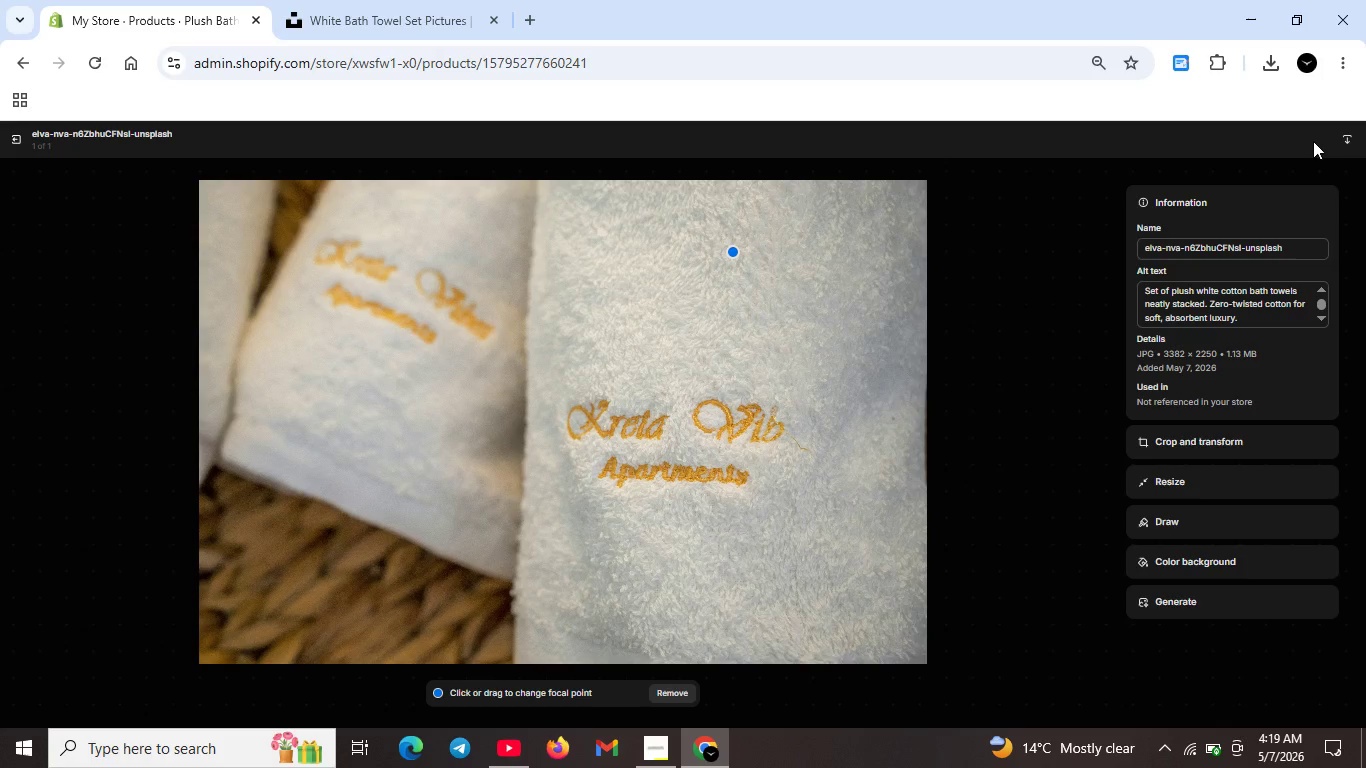 
left_click([661, 688])
 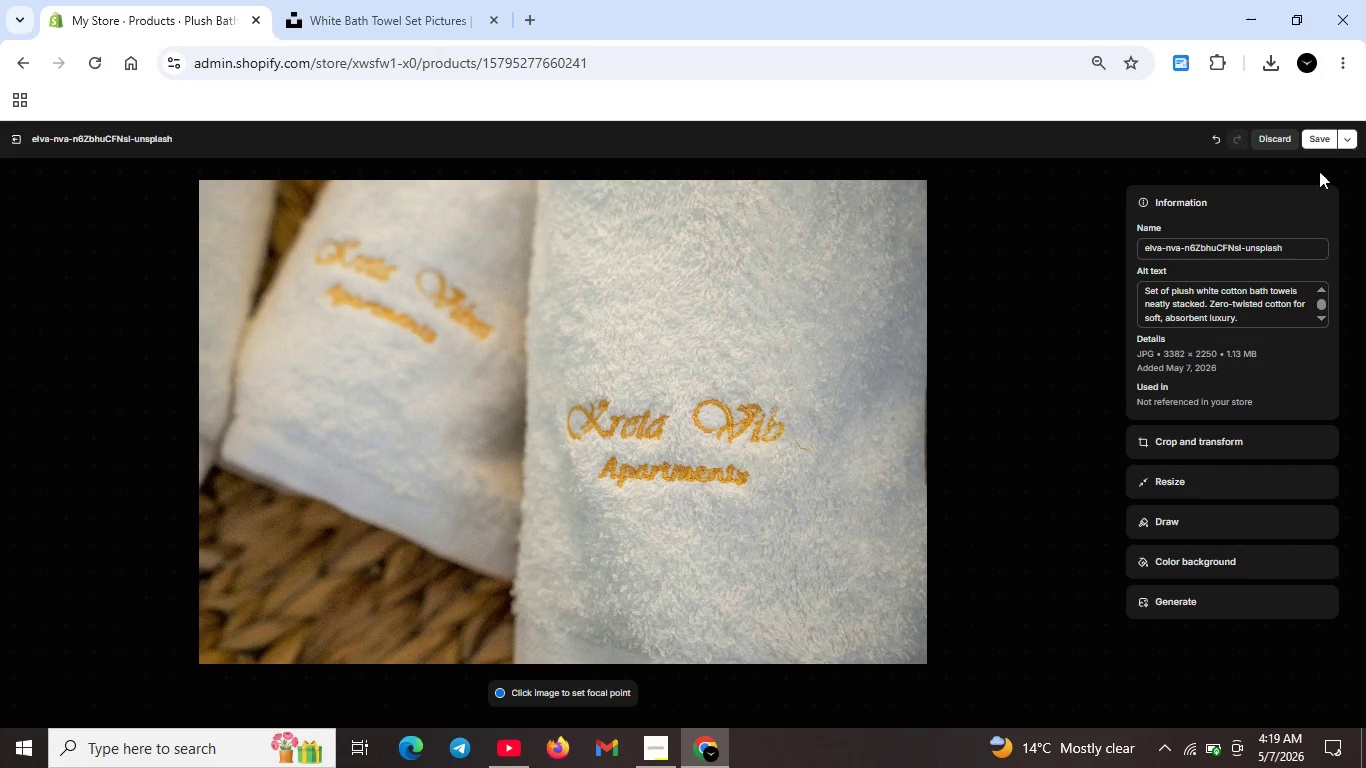 
left_click([1319, 137])
 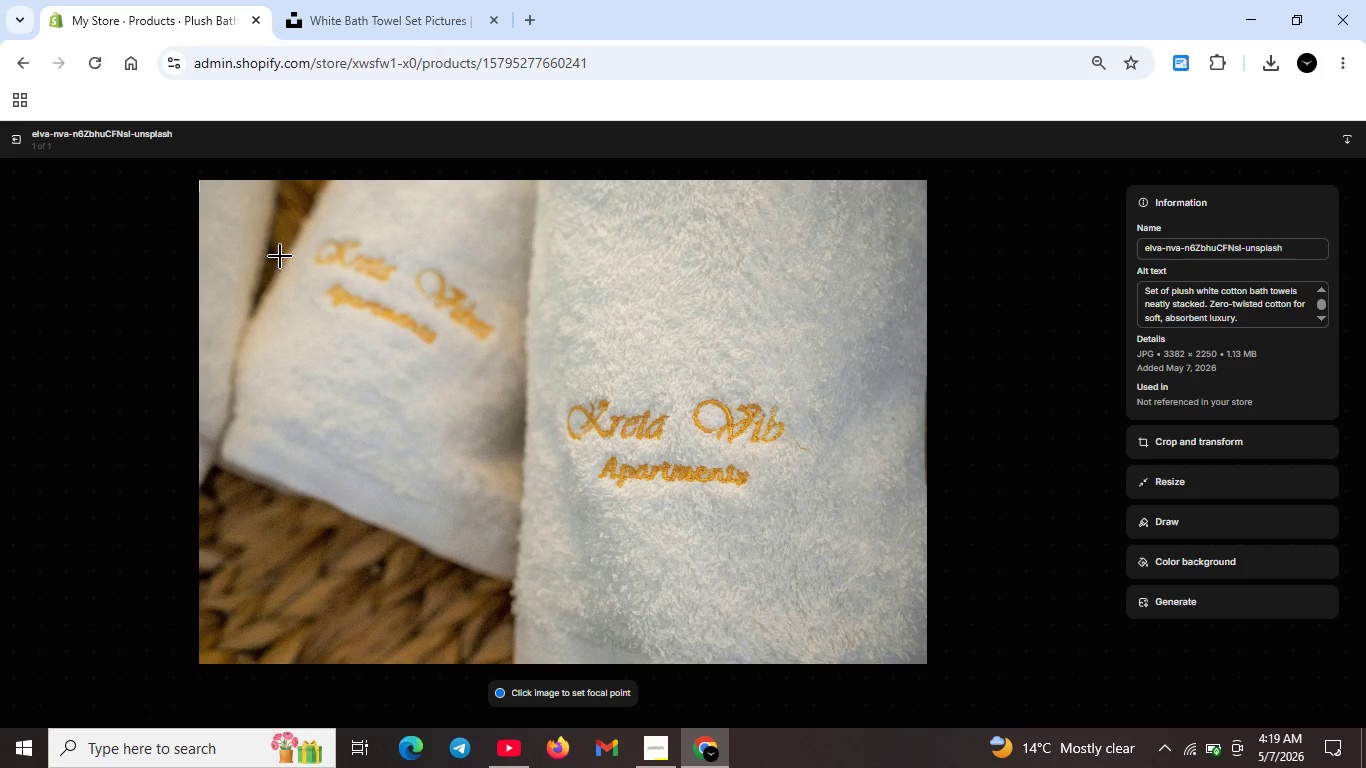 
wait(5.92)
 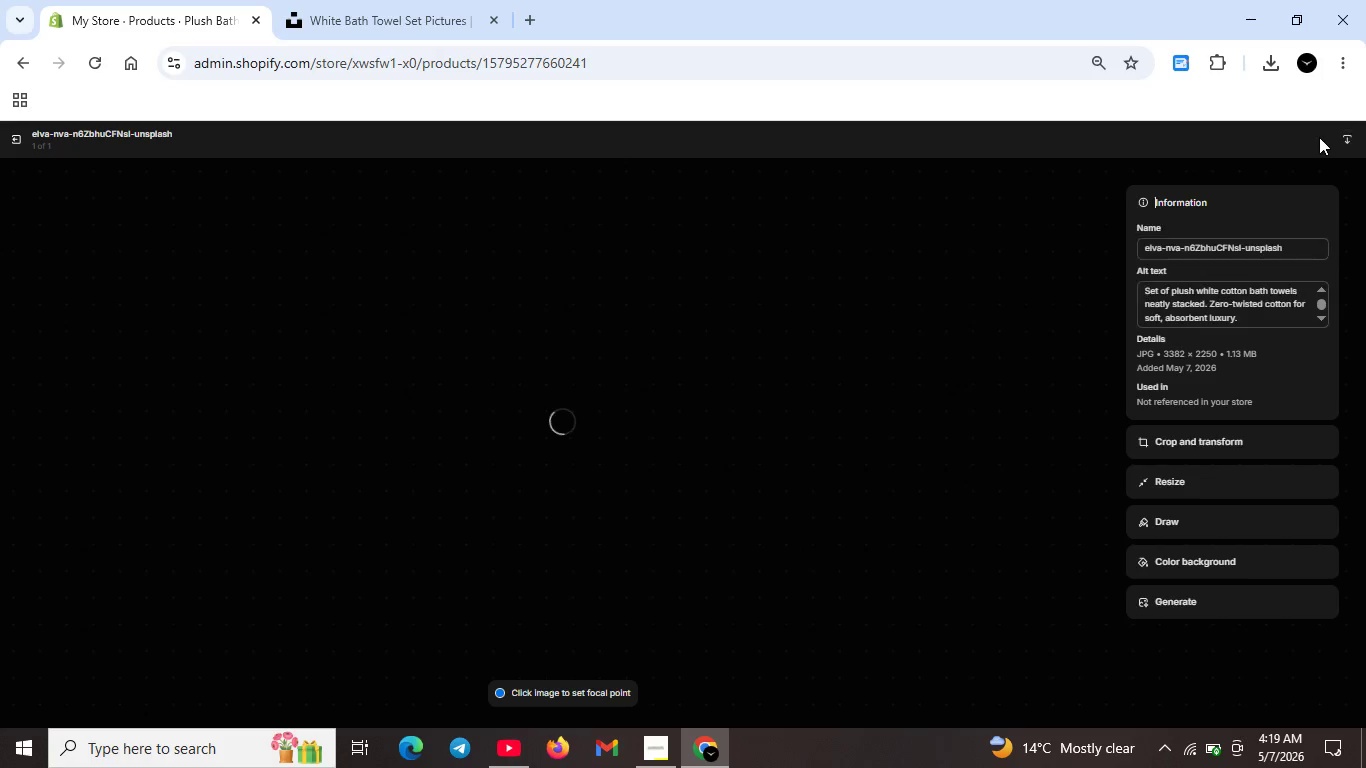 
left_click([24, 132])
 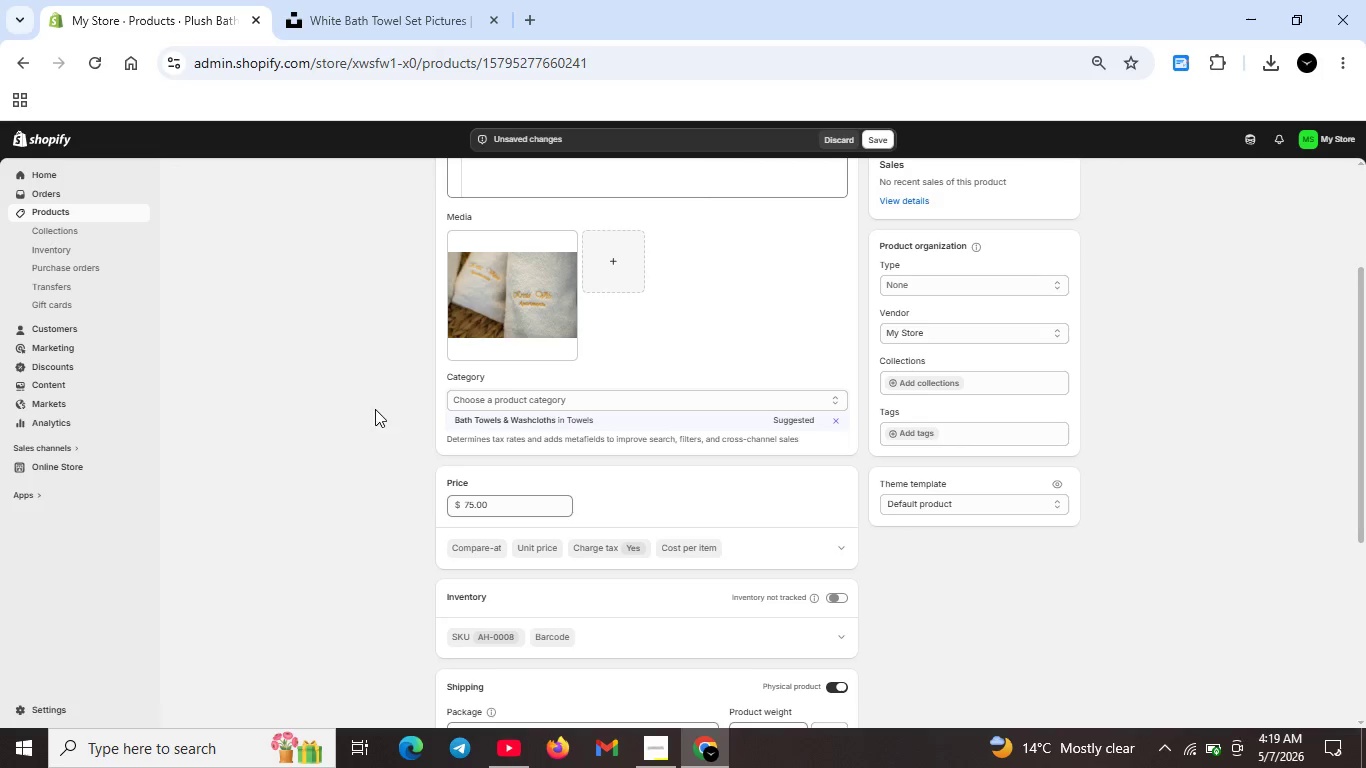 
scroll: coordinate [684, 568], scroll_direction: down, amount: 2.0
 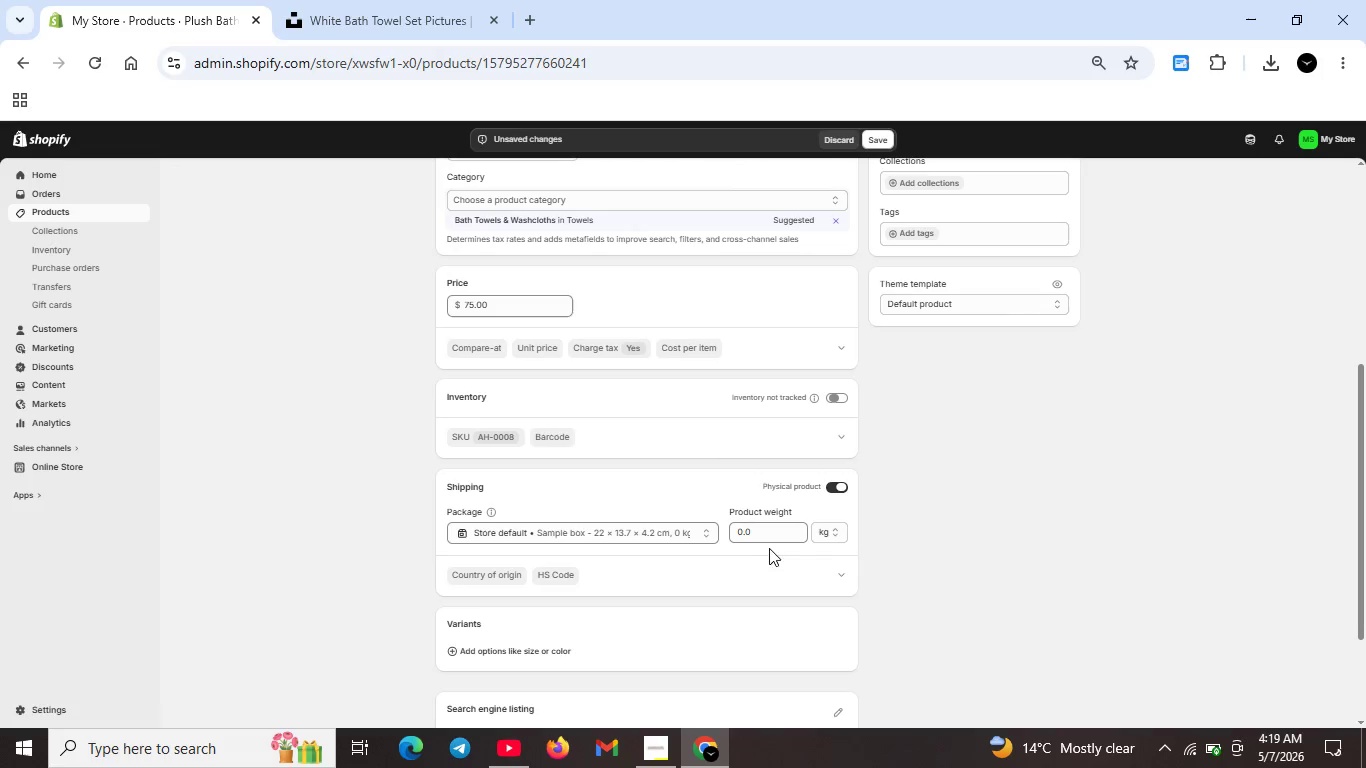 
left_click([837, 538])
 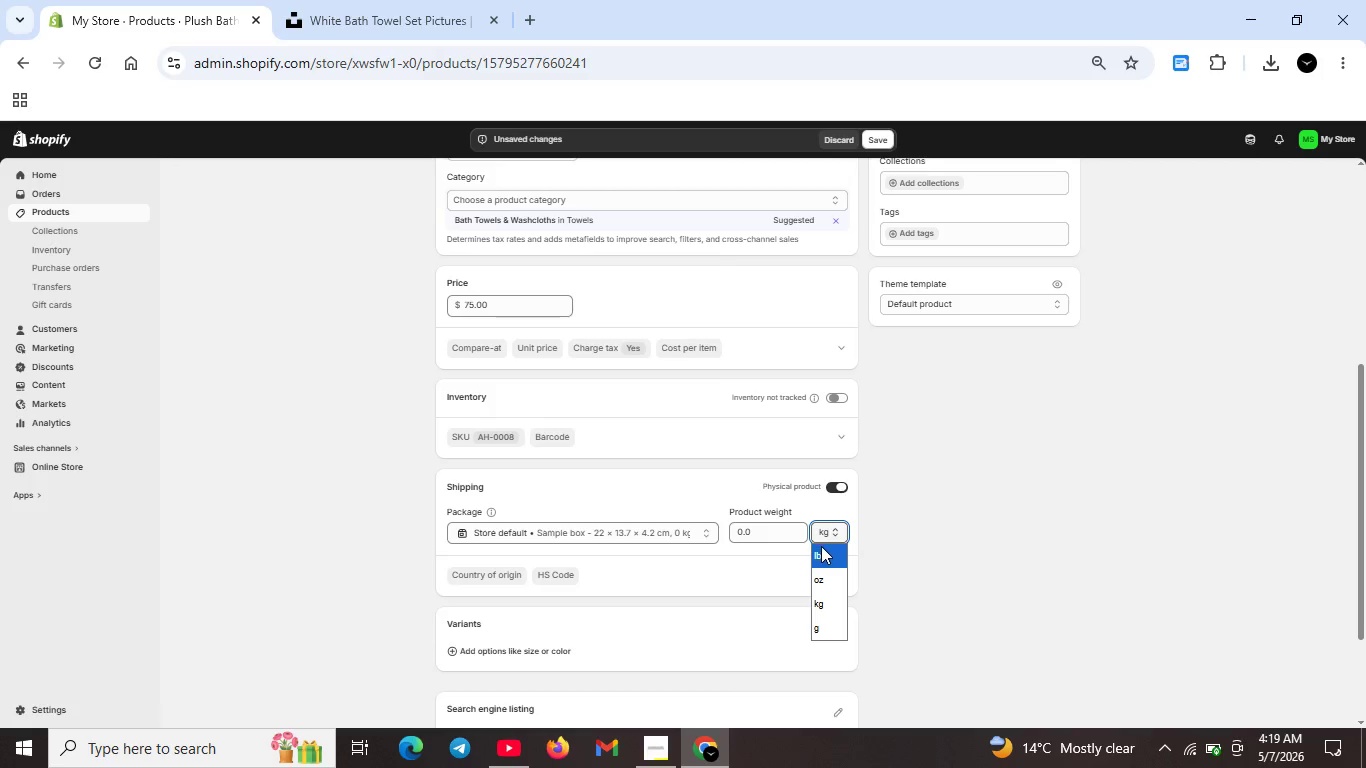 
left_click([822, 548])
 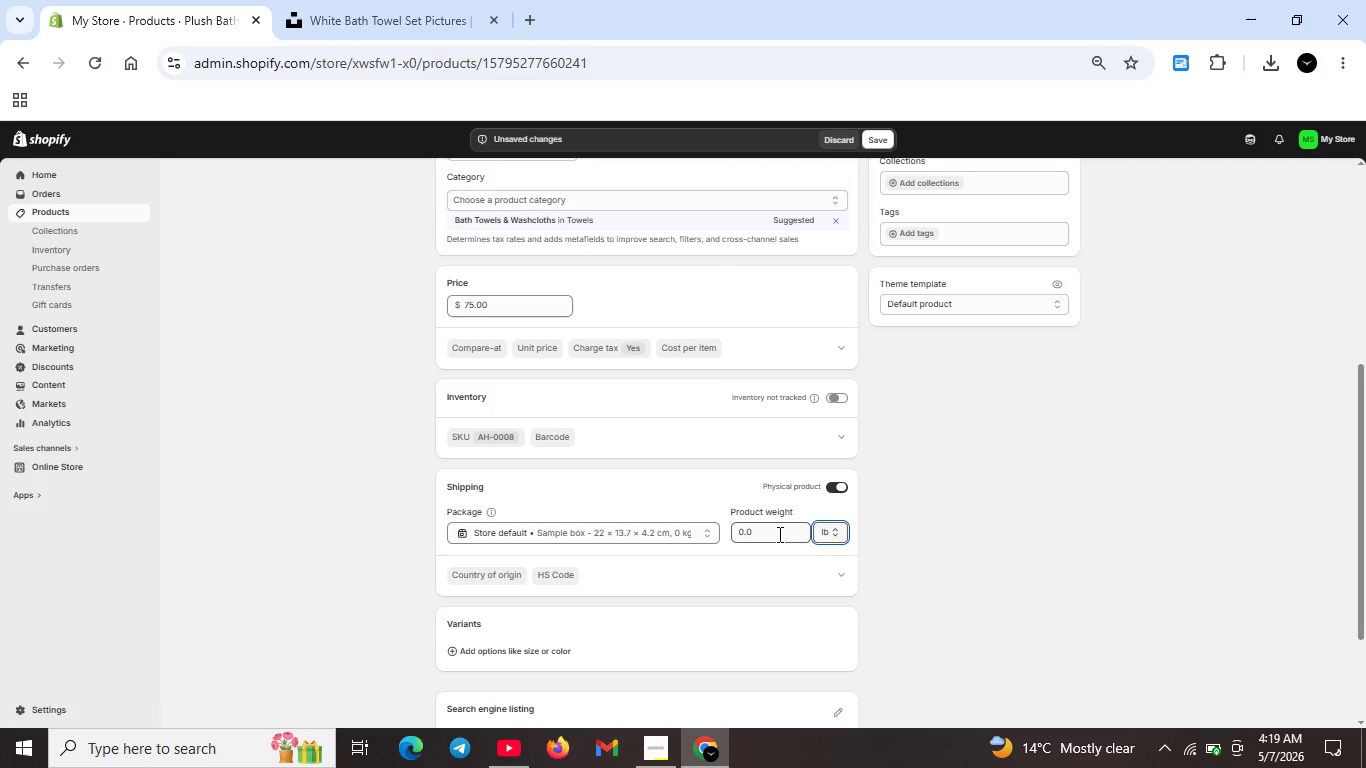 
double_click([778, 534])
 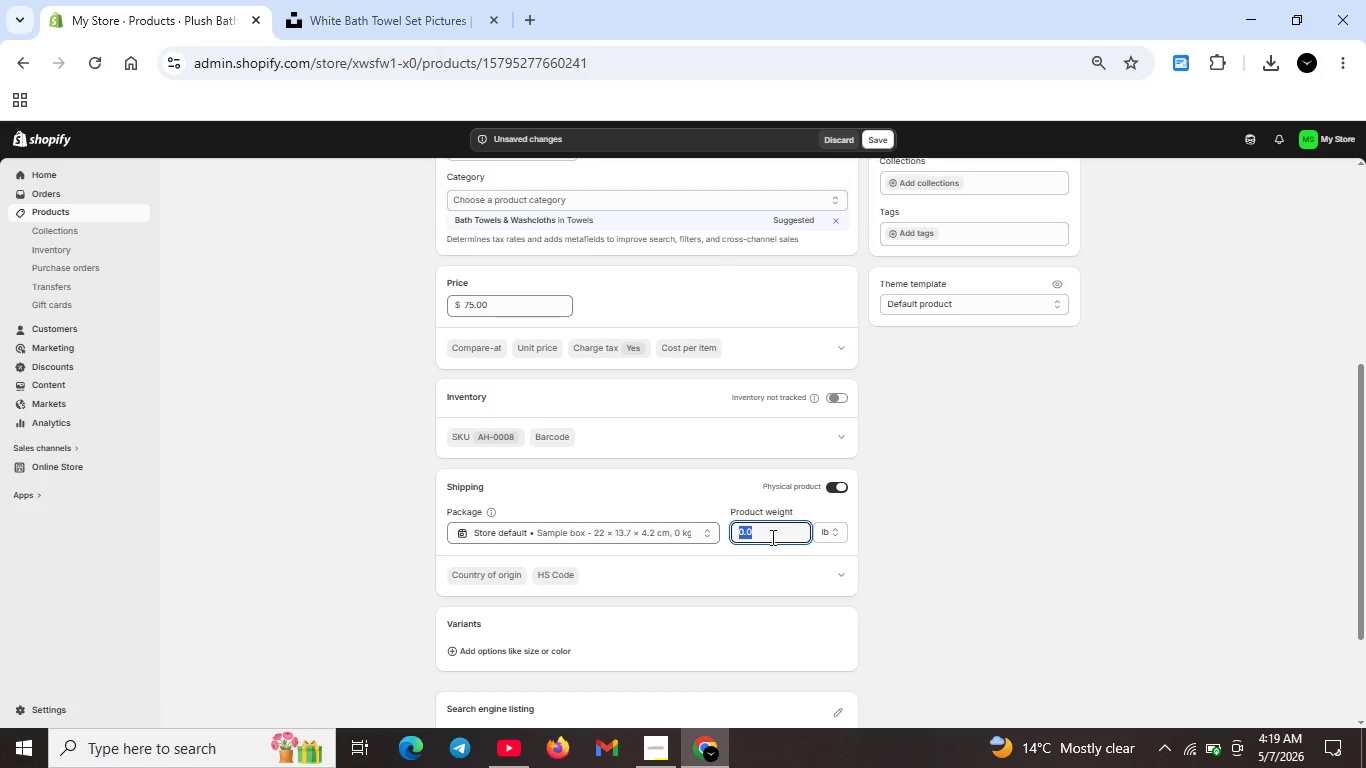 
key(Backspace)
 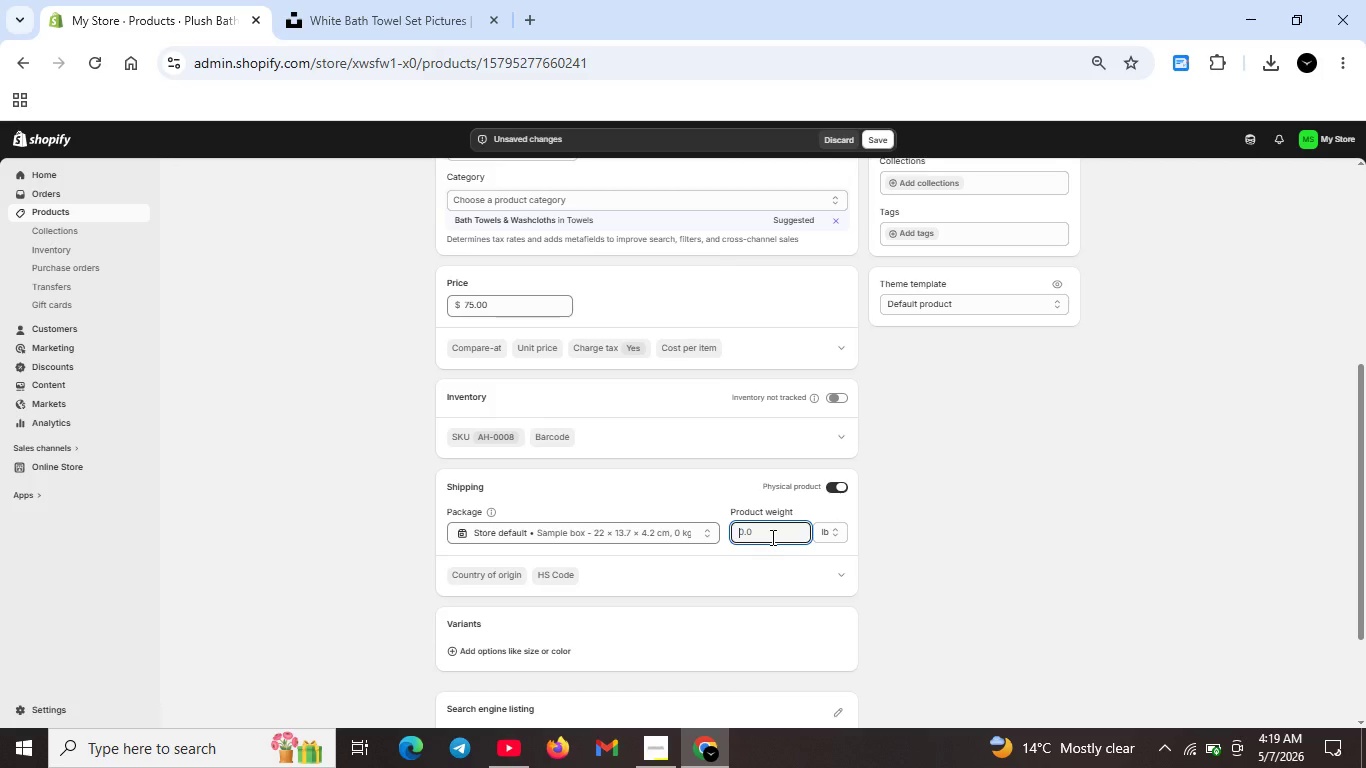 
key(2)
 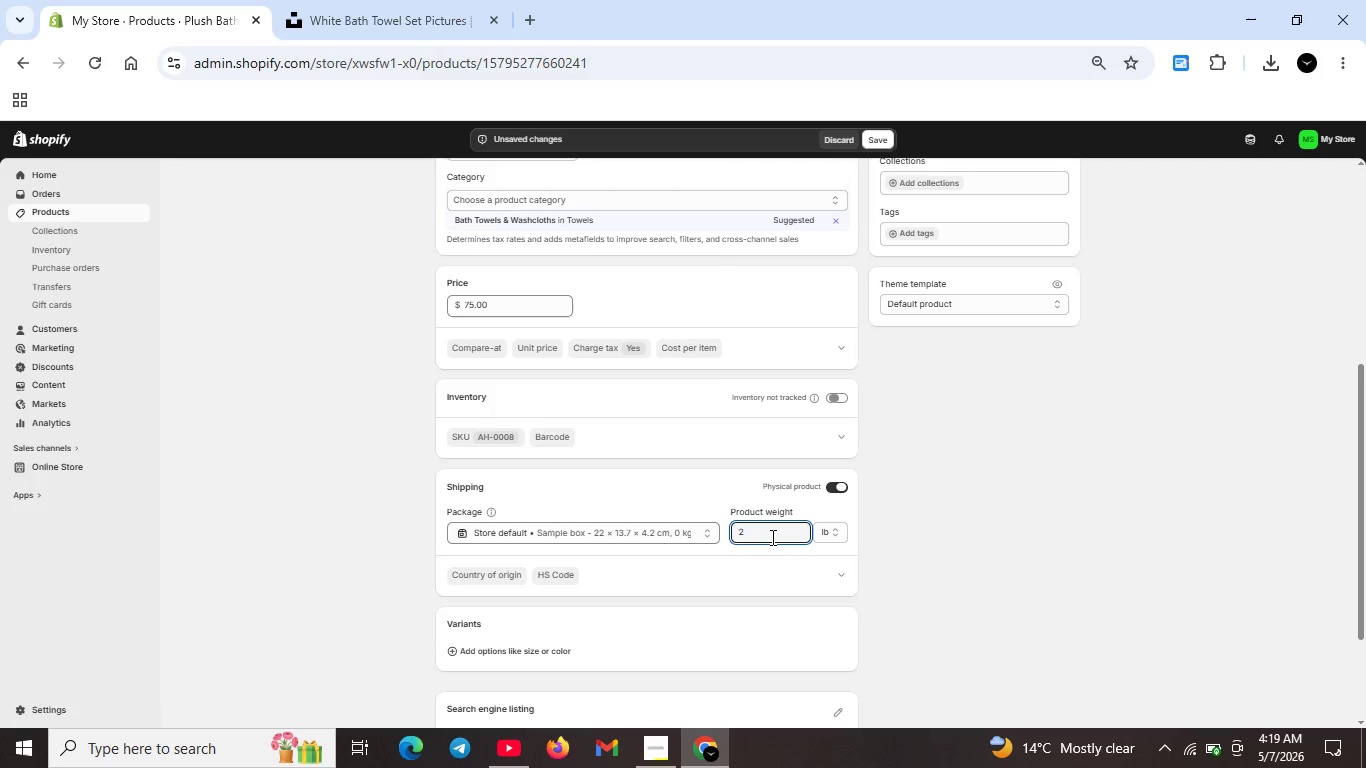 
key(Period)
 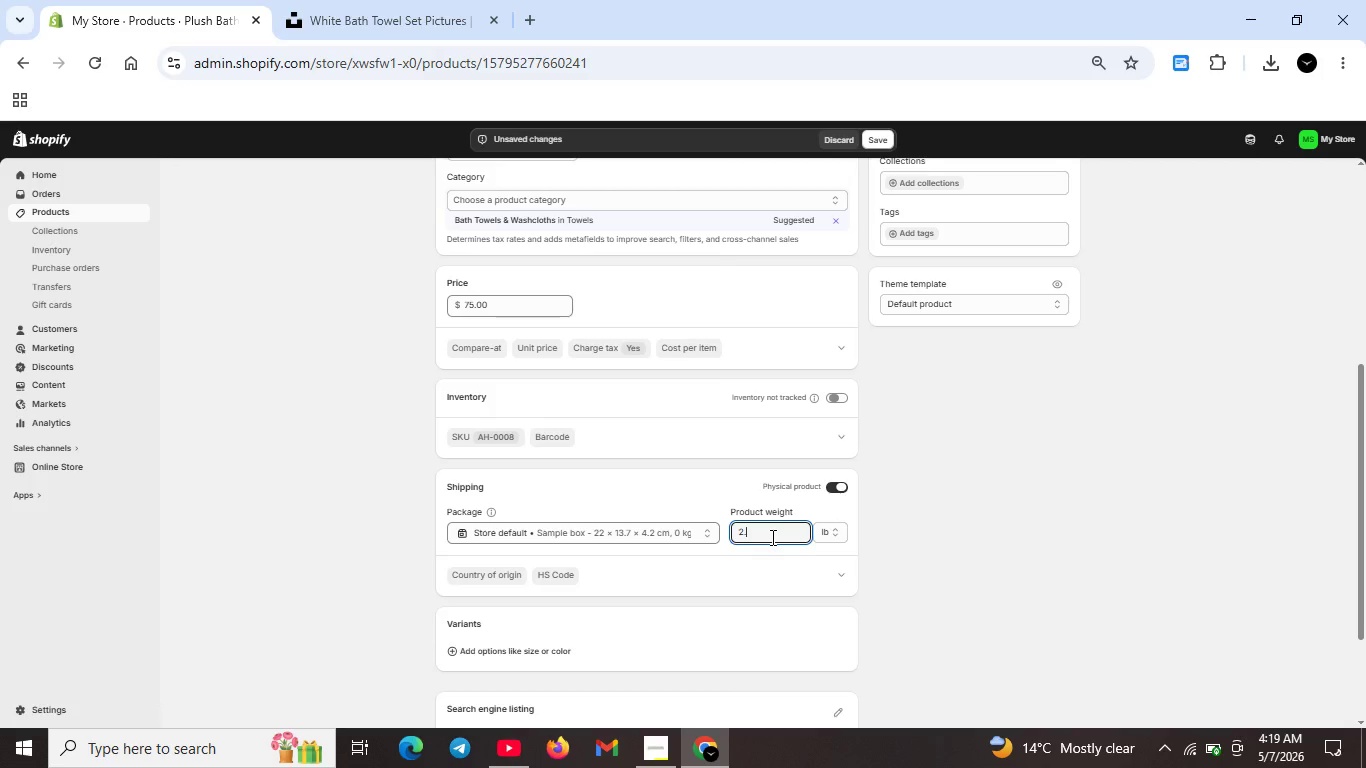 
key(5)
 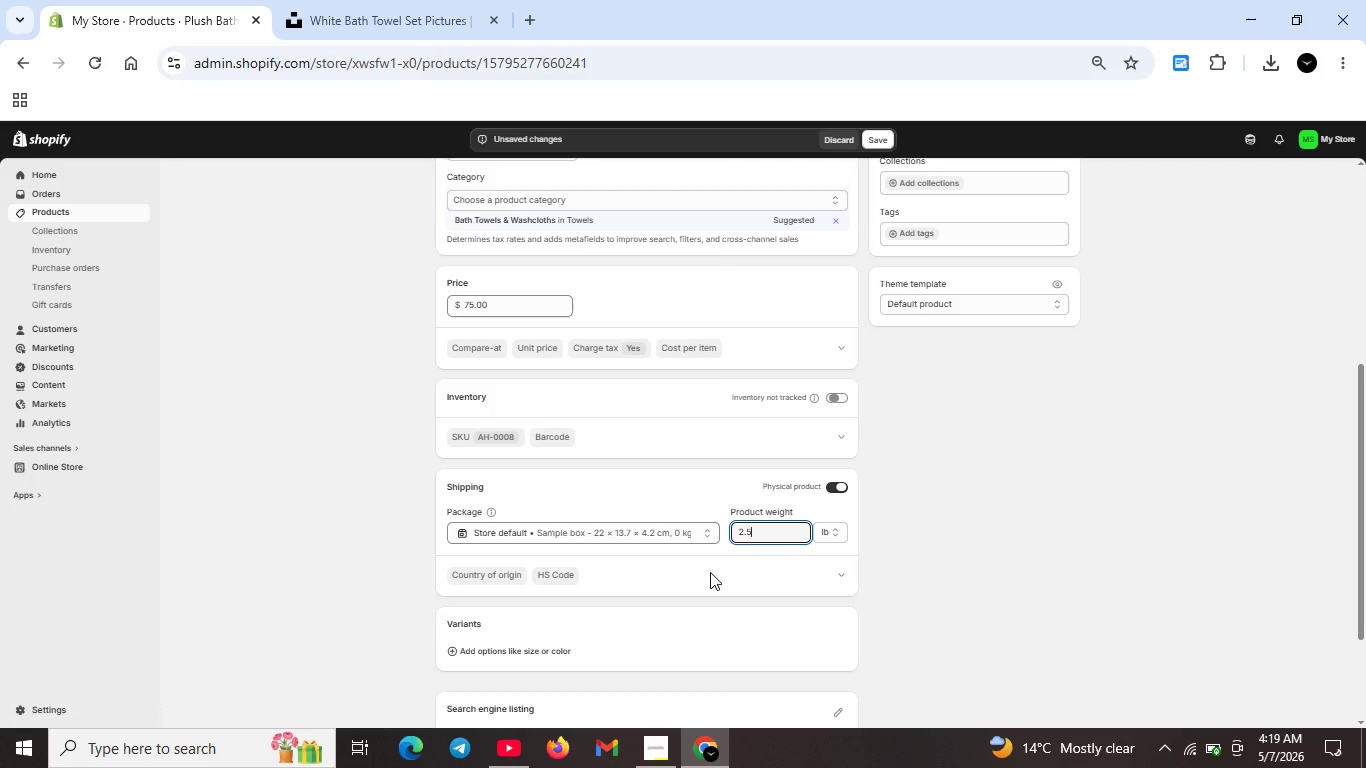 
wait(8.5)
 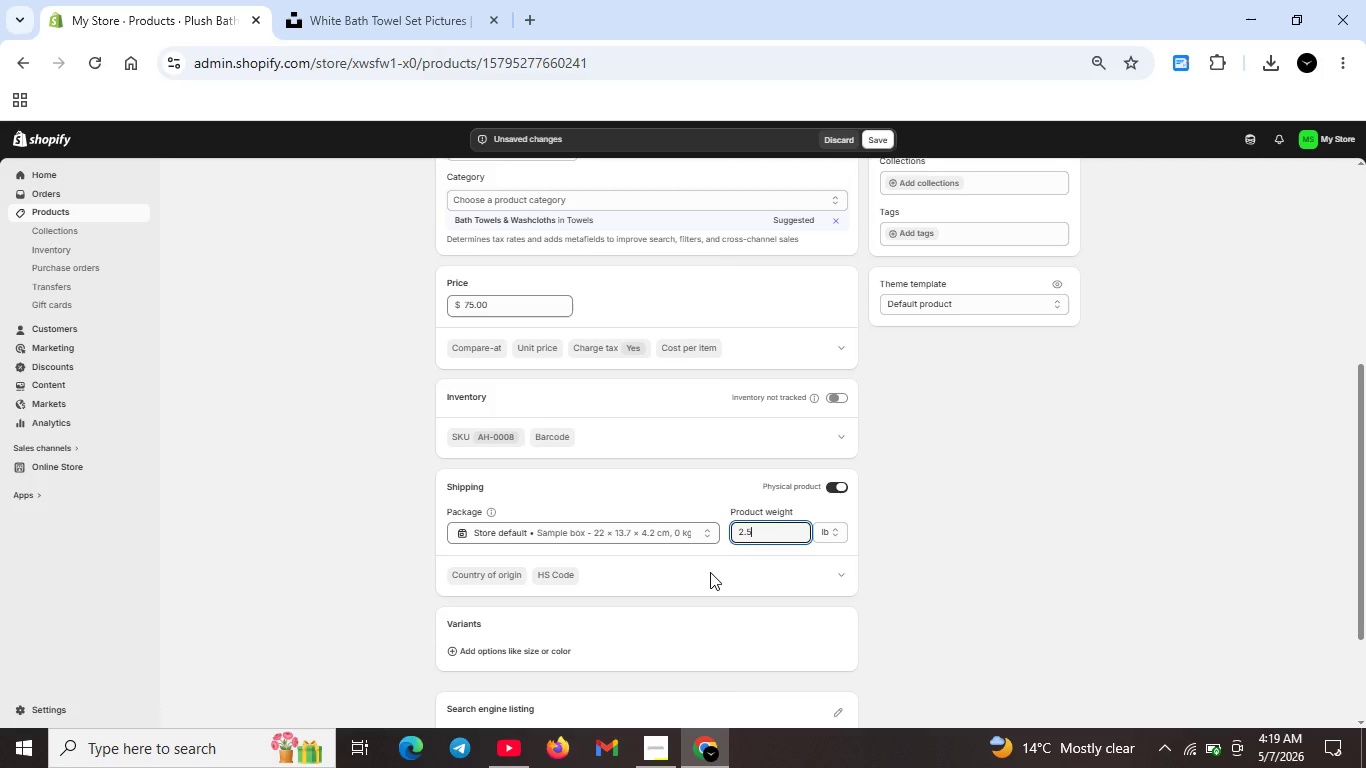 
scroll: coordinate [705, 573], scroll_direction: up, amount: 1.0
 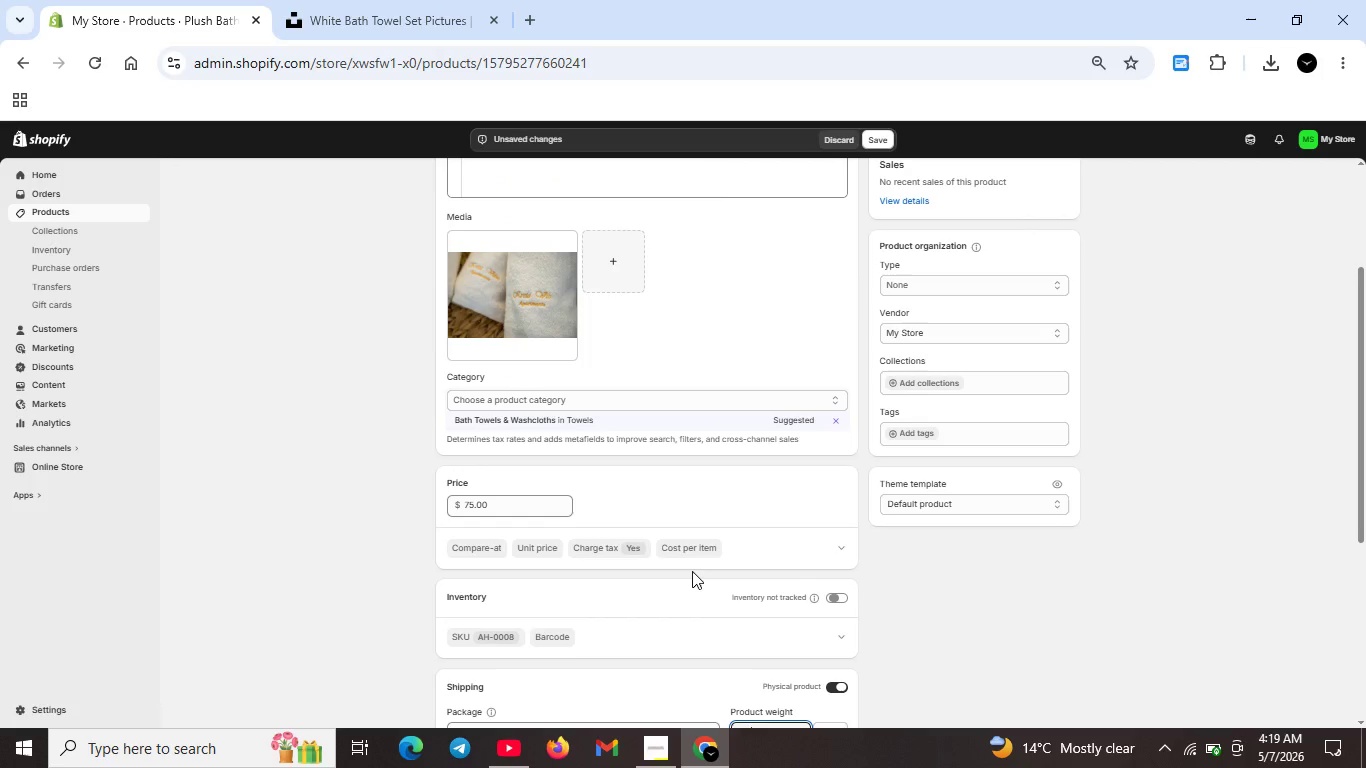 
scroll: coordinate [692, 571], scroll_direction: down, amount: 5.0
 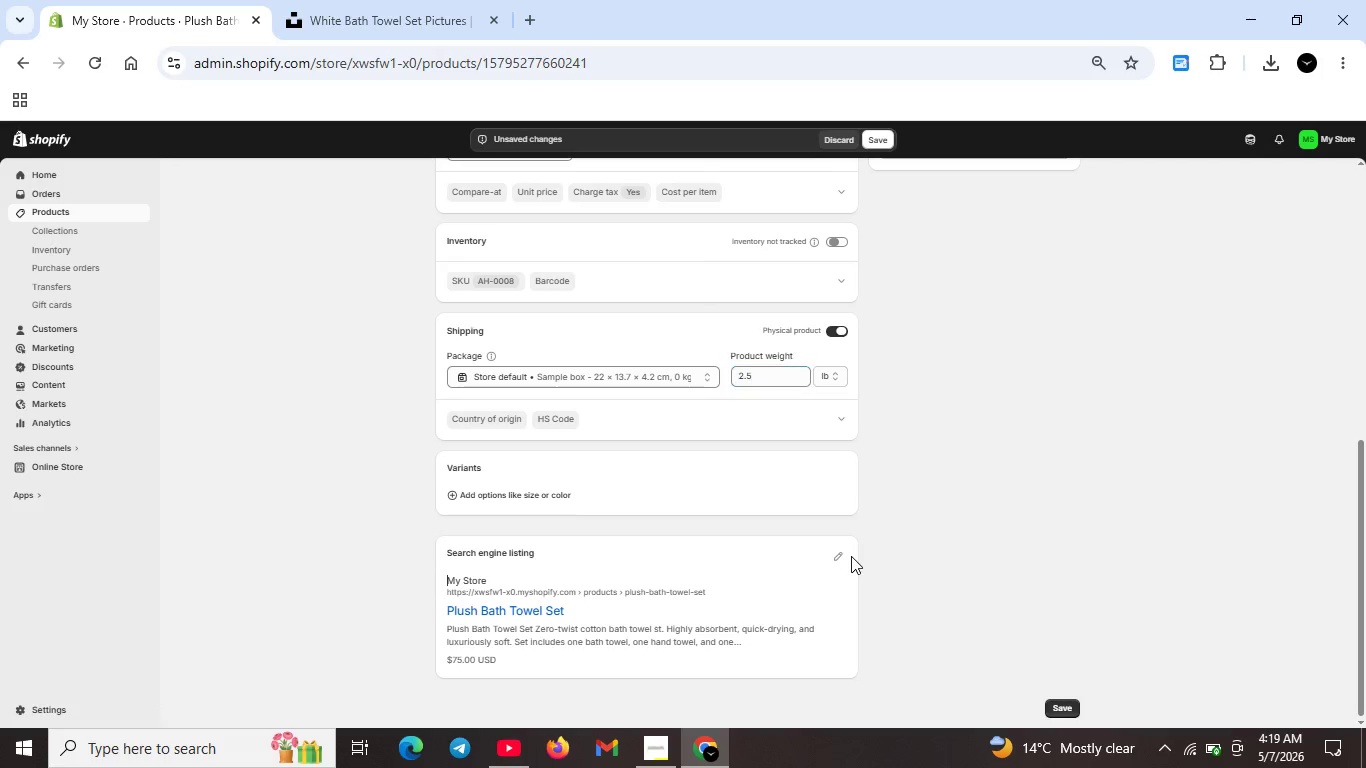 
double_click([847, 556])
 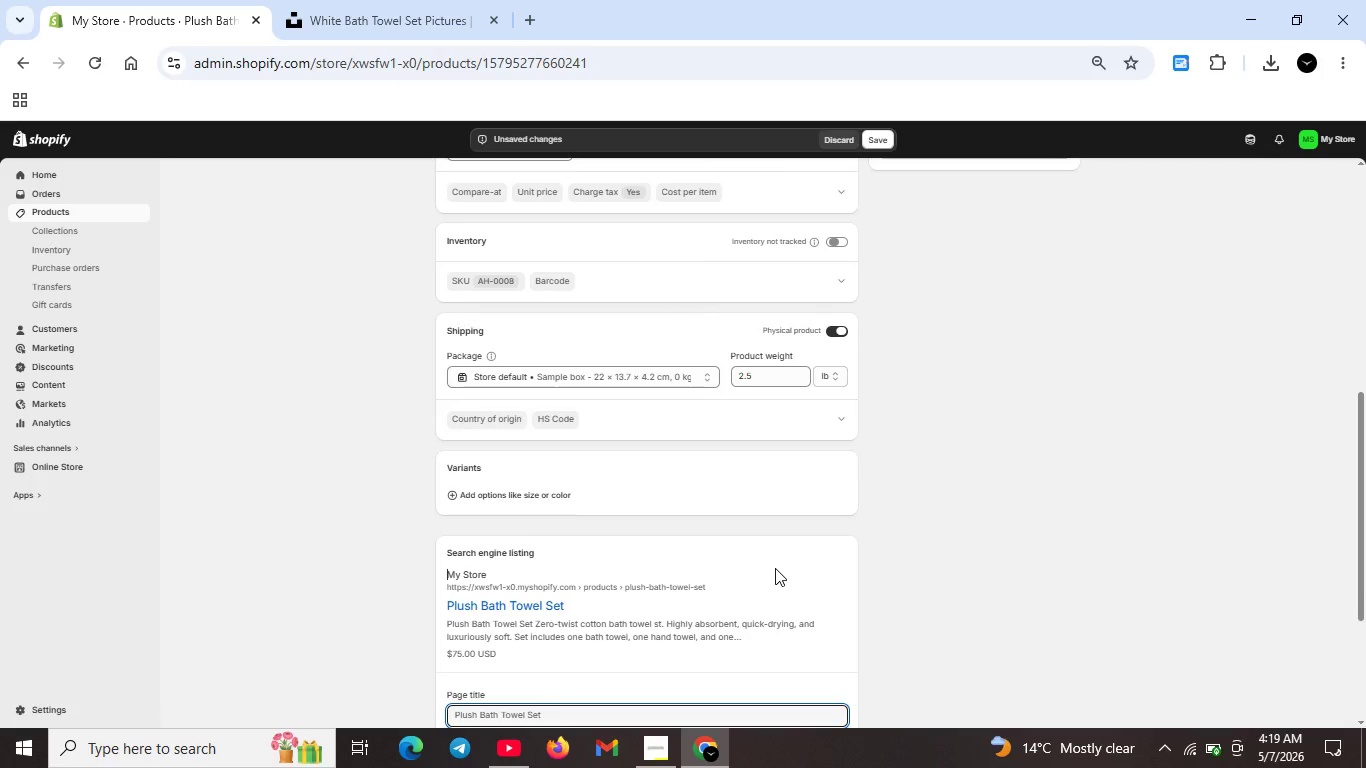 
scroll: coordinate [775, 568], scroll_direction: down, amount: 2.0
 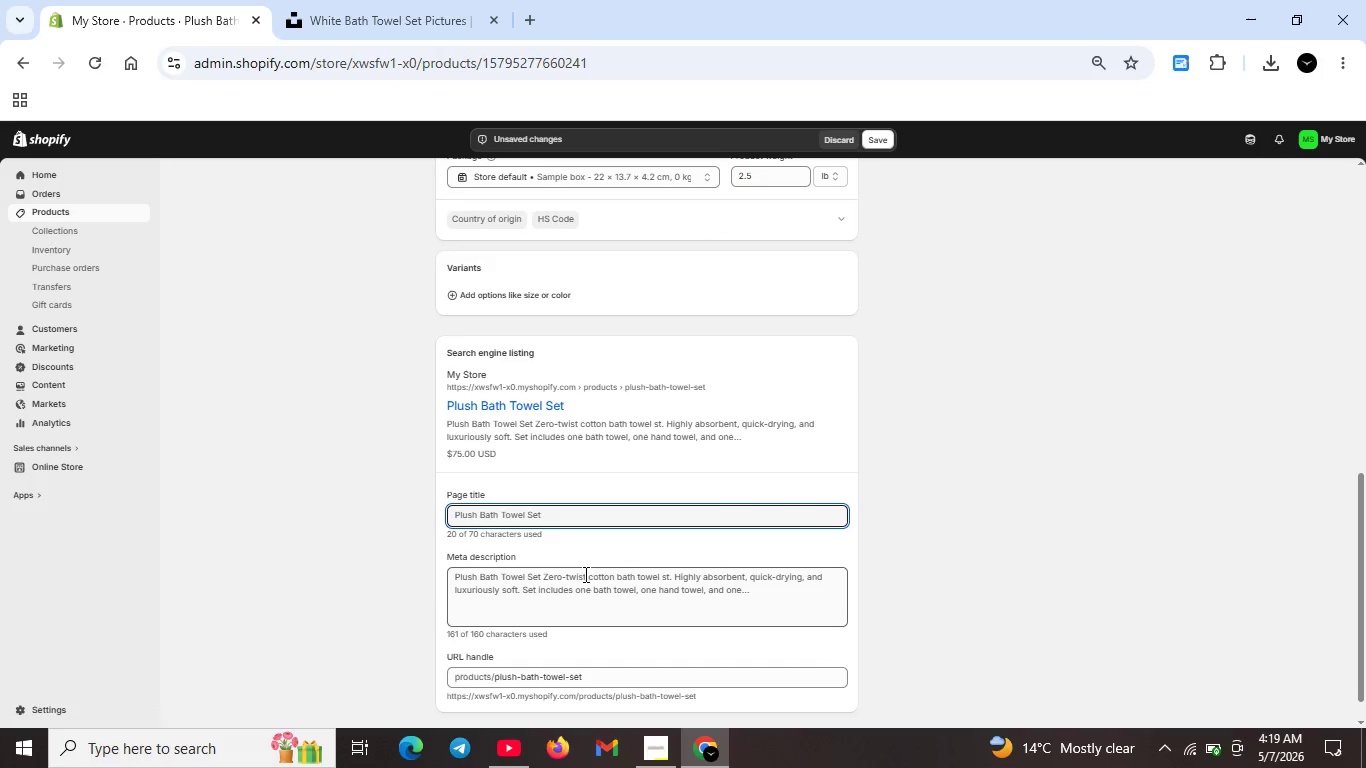 
left_click([580, 573])
 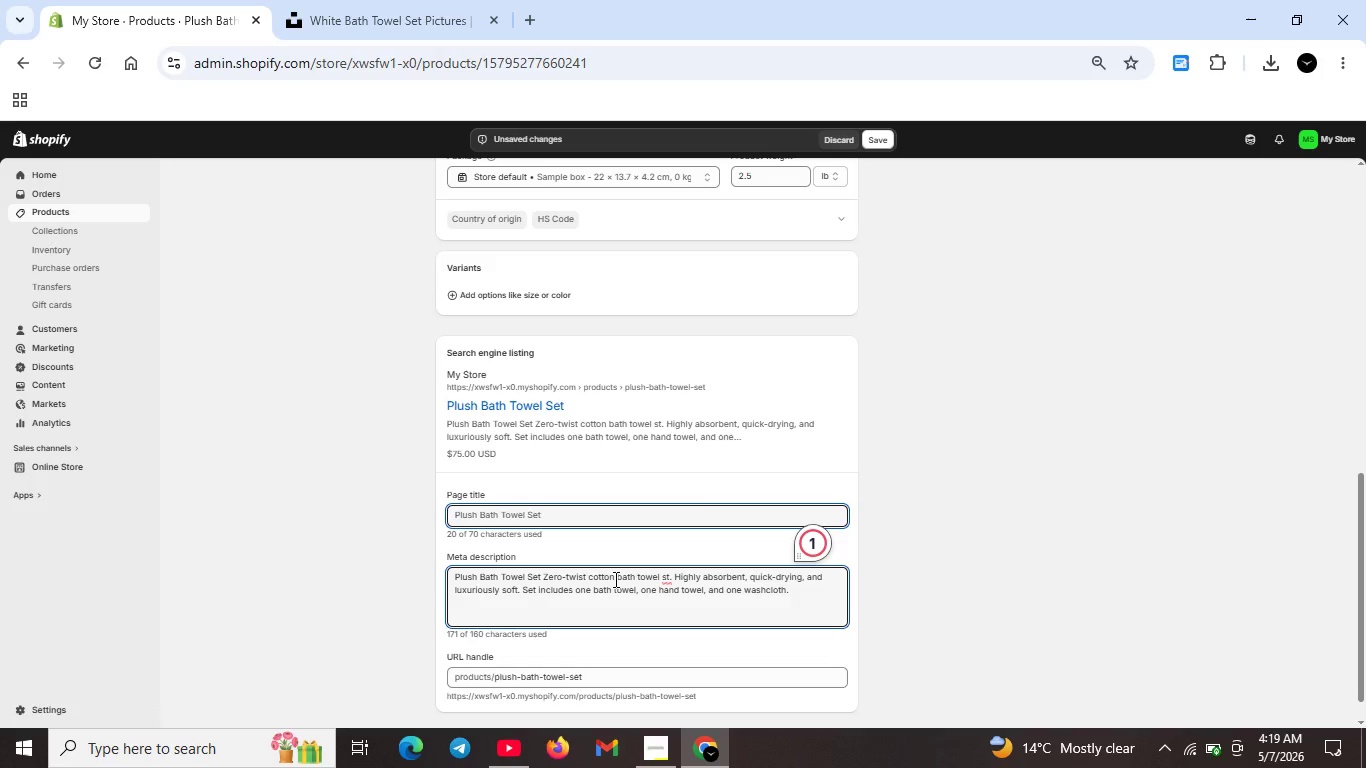 
wait(16.59)
 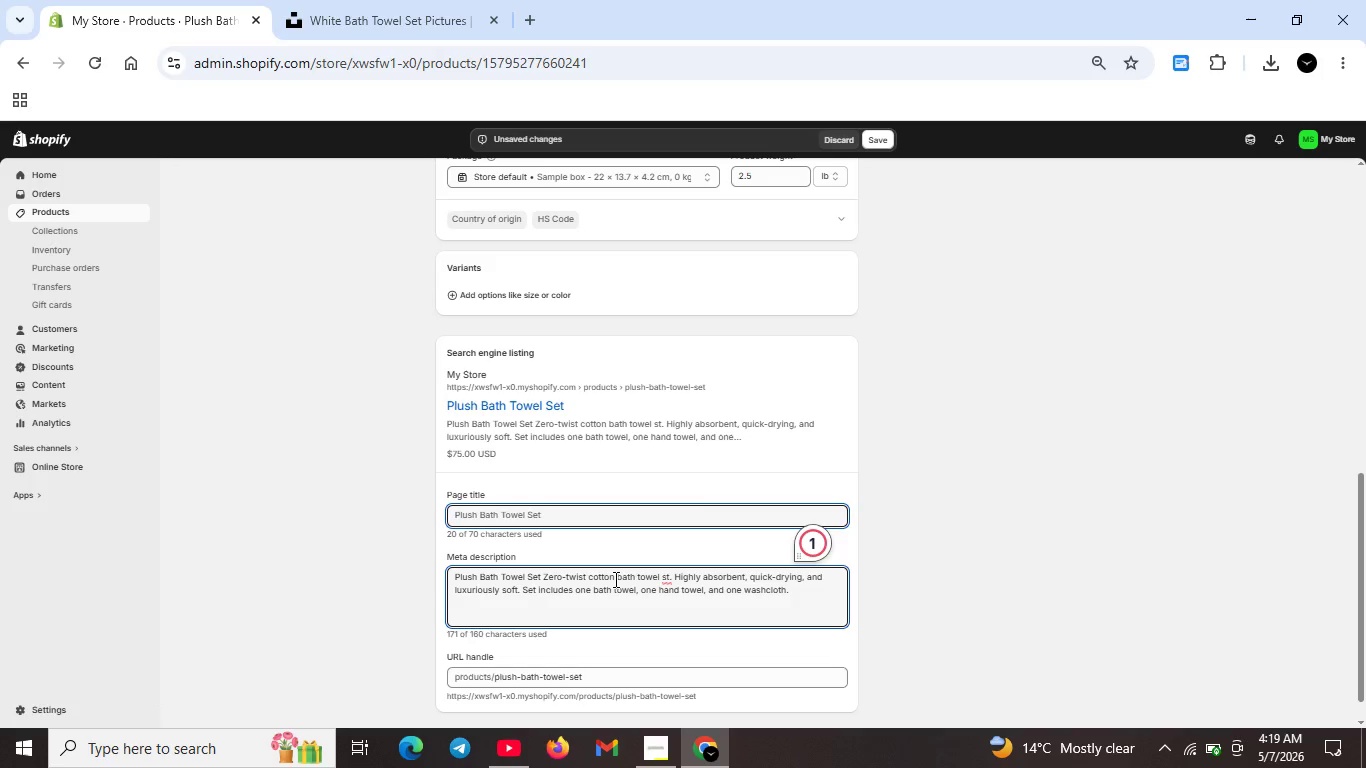 
left_click_drag(start_coordinate=[618, 576], to_coordinate=[802, 618])
 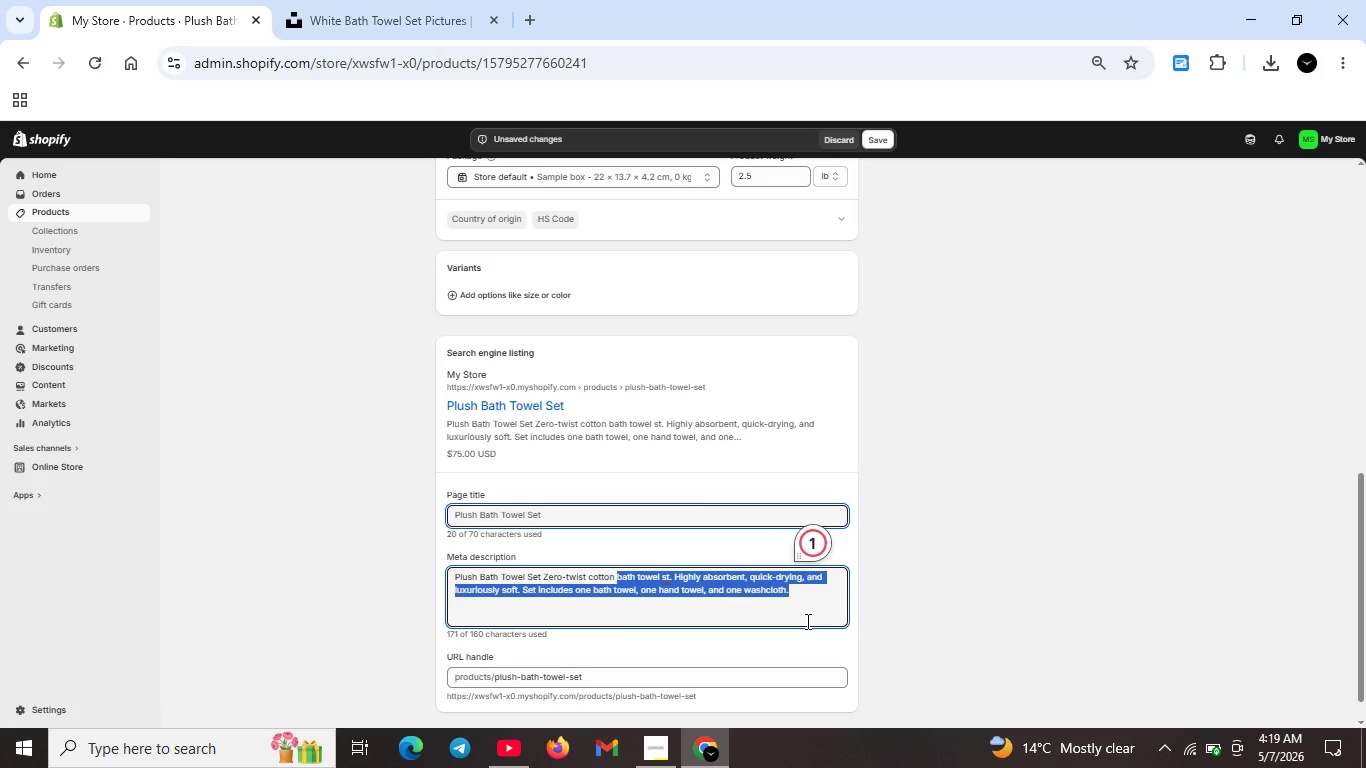 
key(Backspace)
key(Backspace)
type(. Higl)
 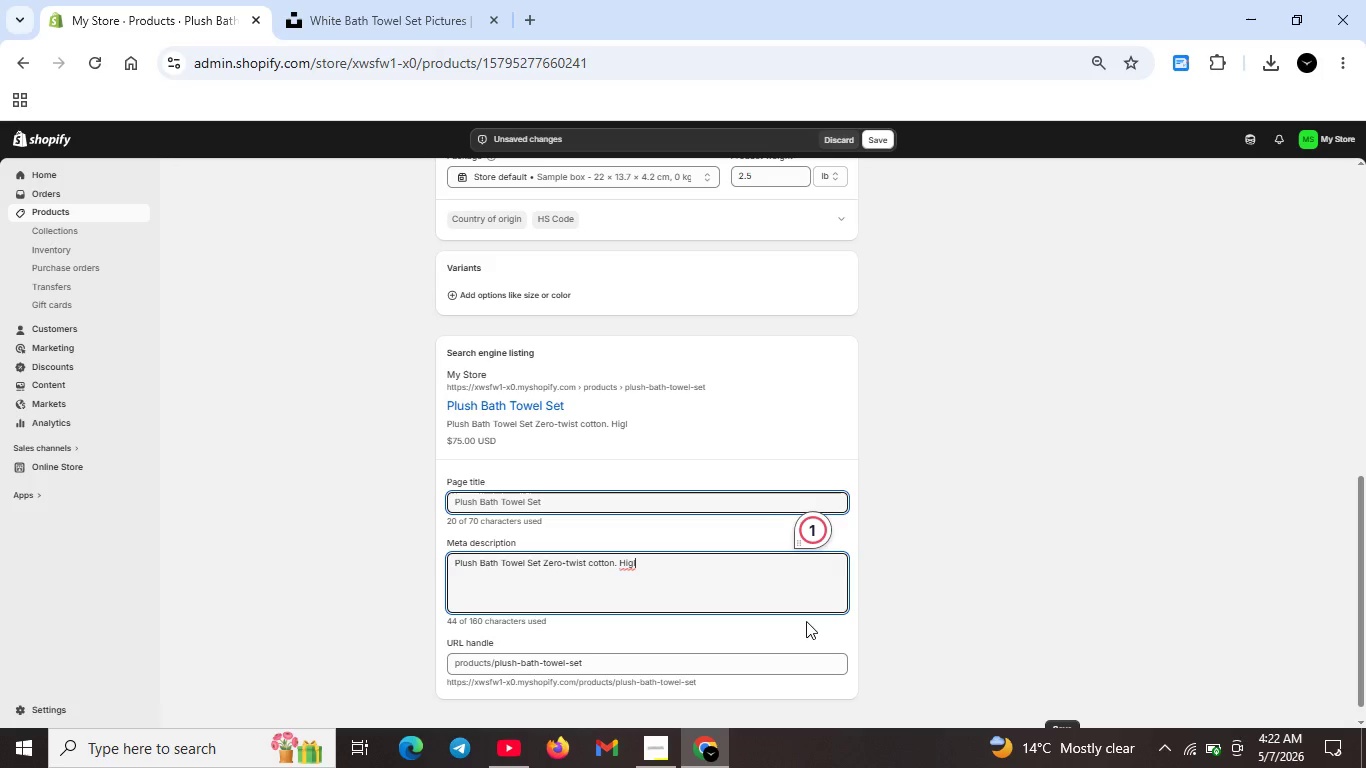 
wait(151.7)
 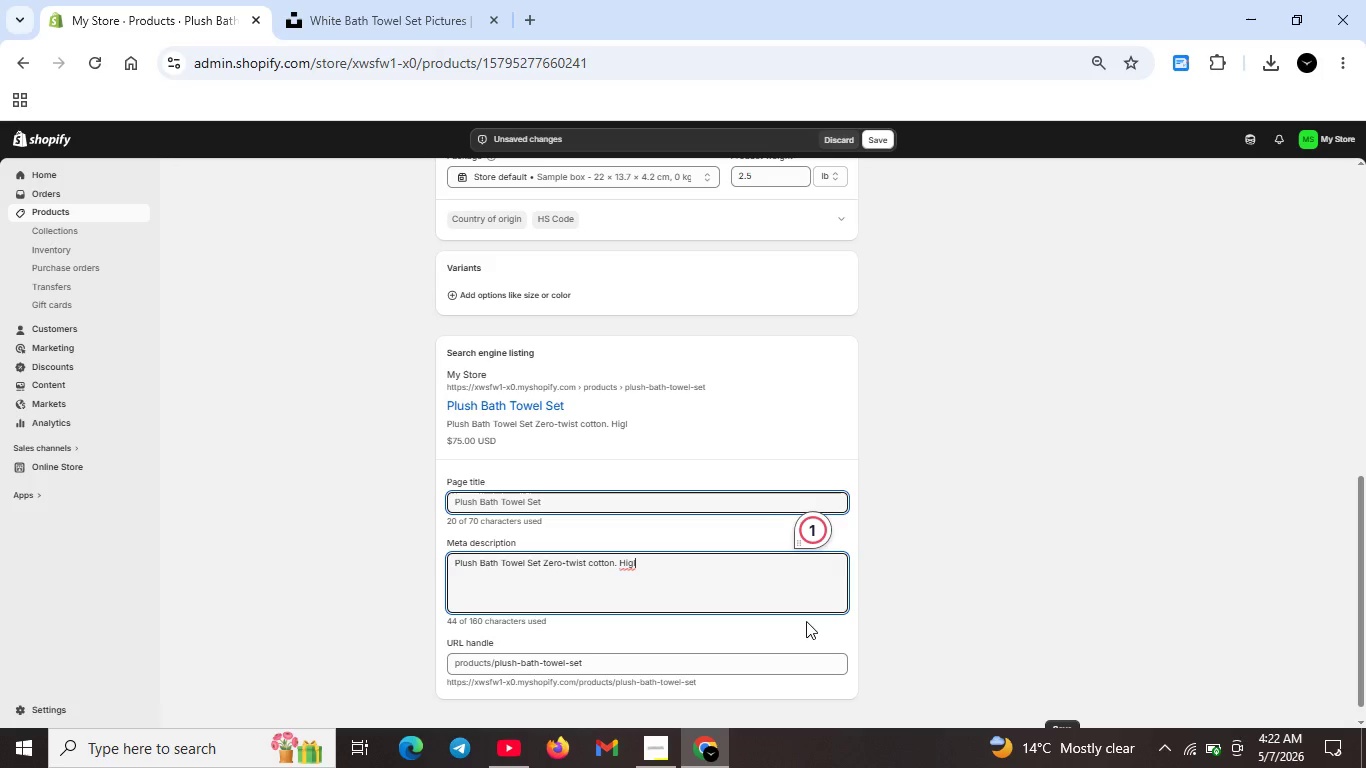 
key(Backspace)
type(hly absorbant)
 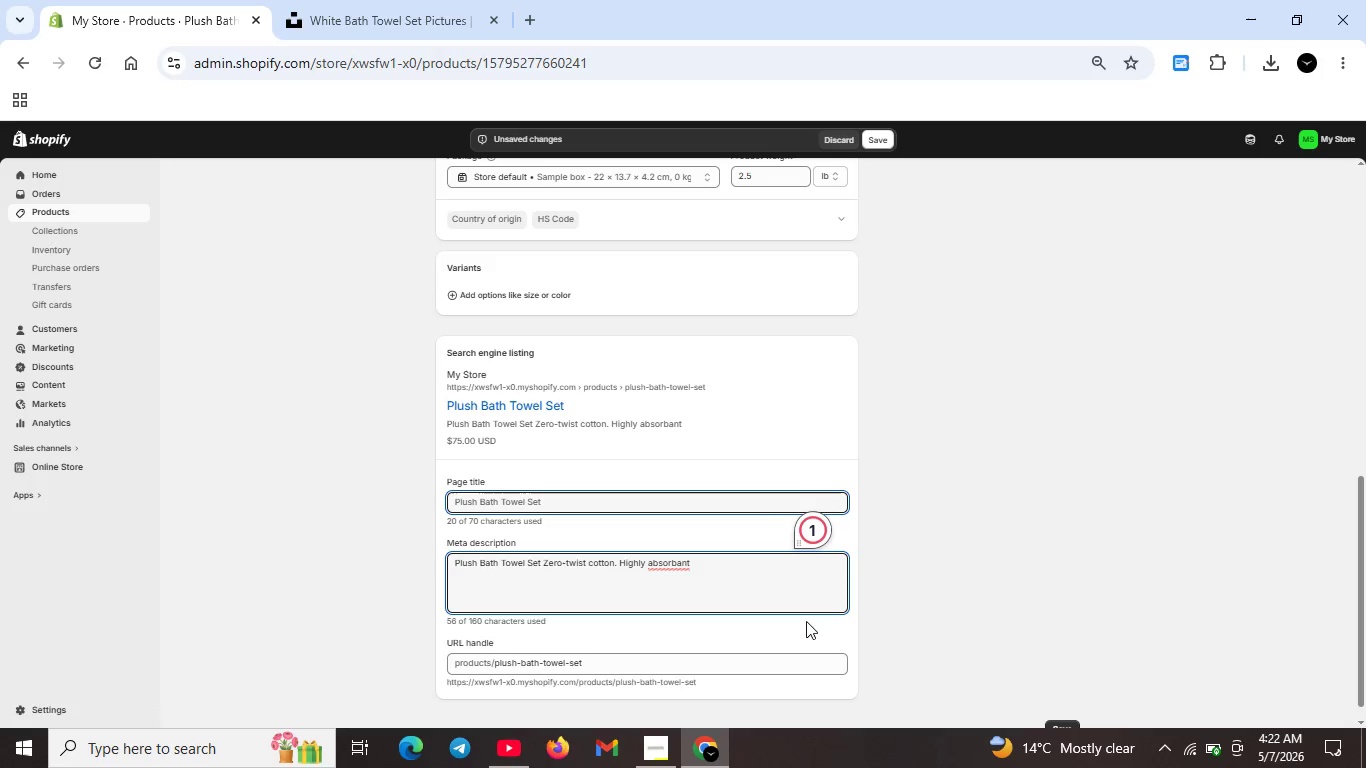 
key(ArrowLeft)
 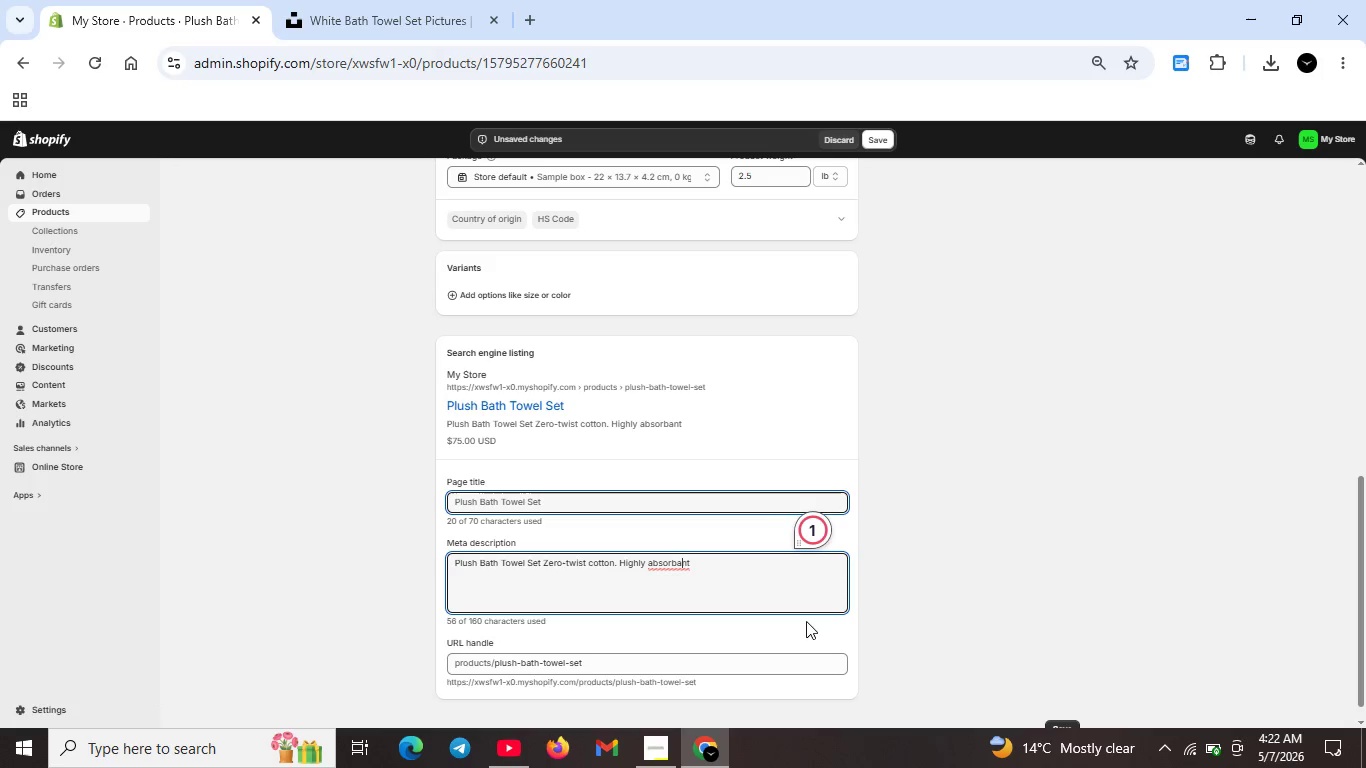 
key(ArrowLeft)
 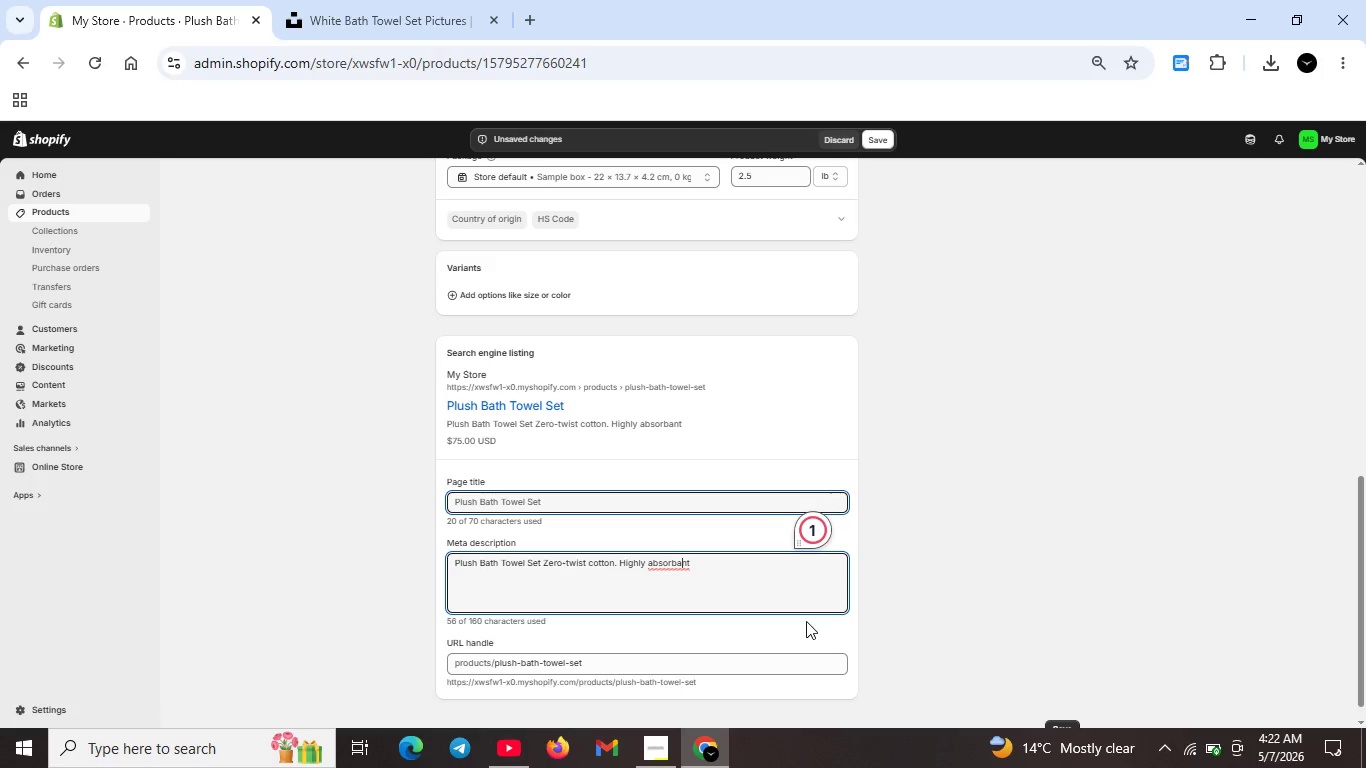 
key(ArrowLeft)
 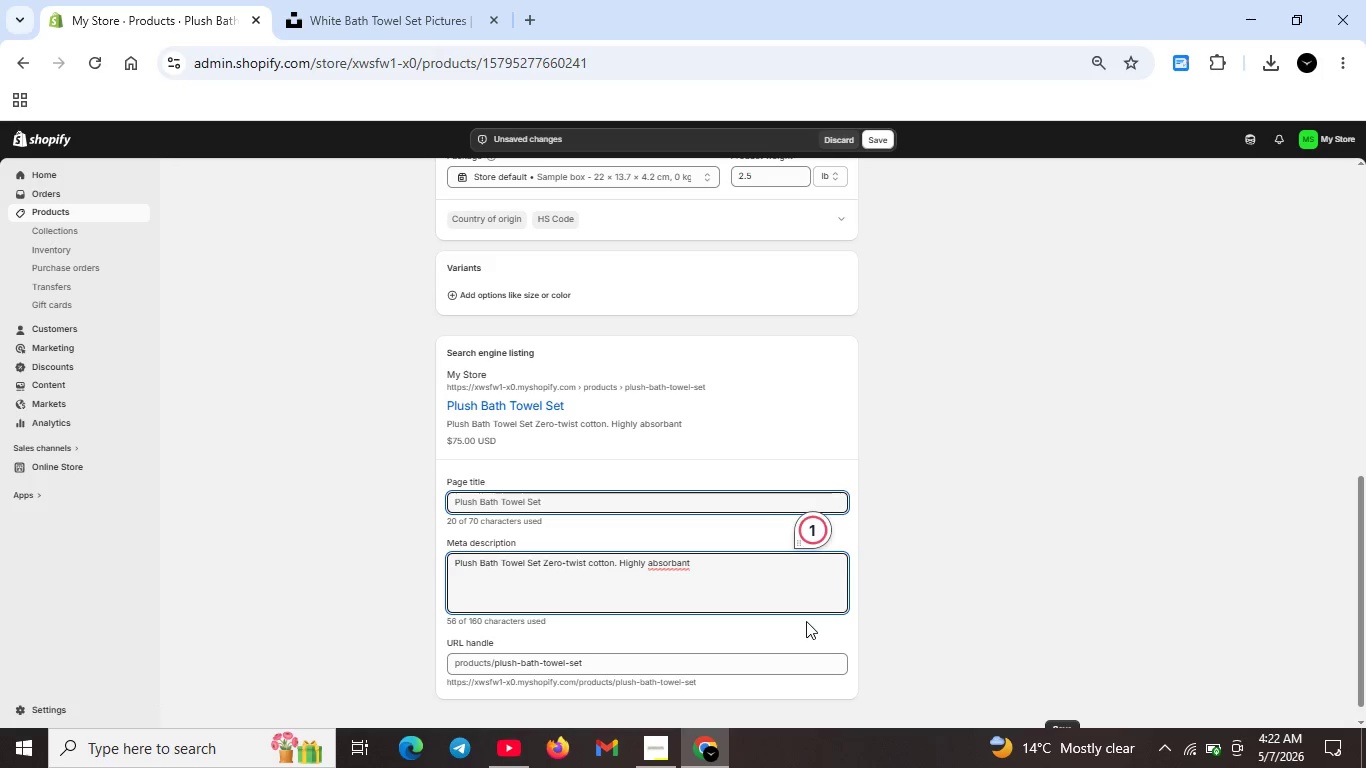 
key(ArrowRight)
 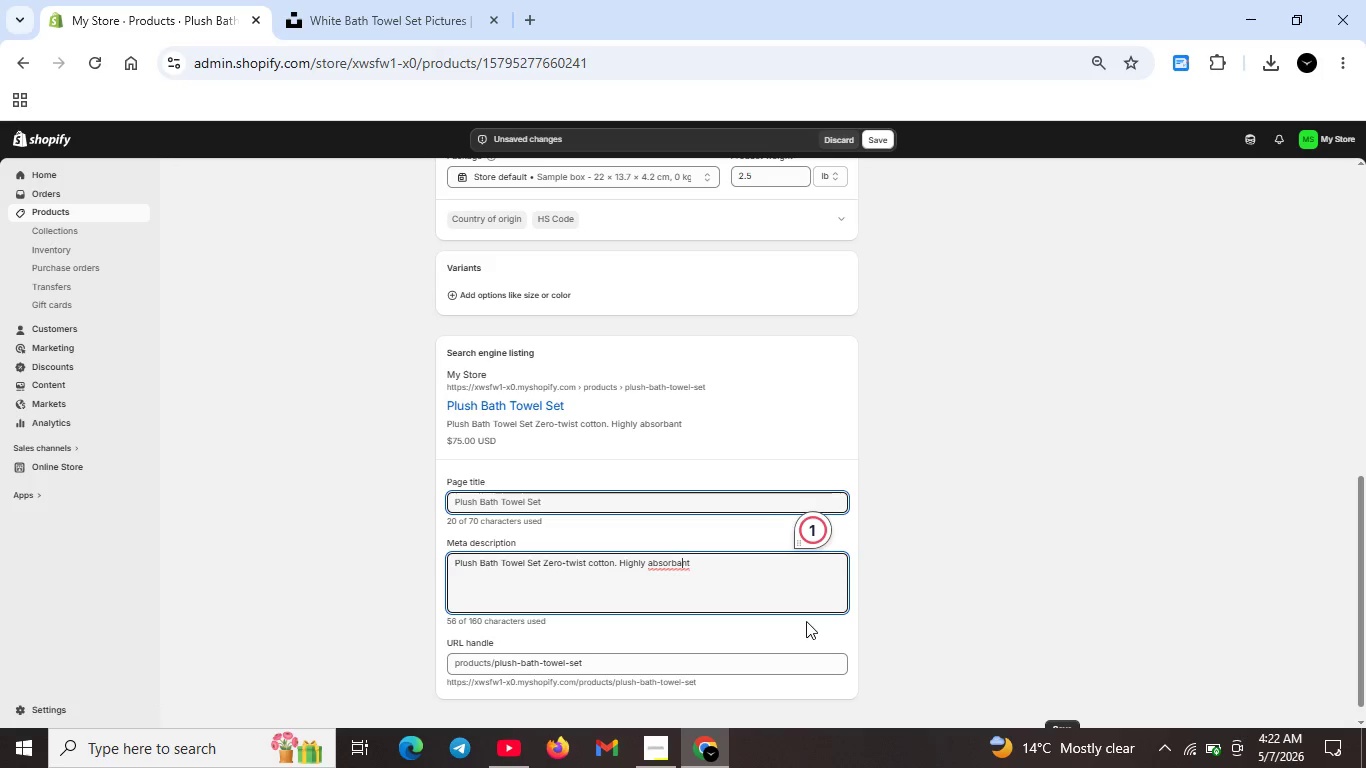 
key(Backspace)
 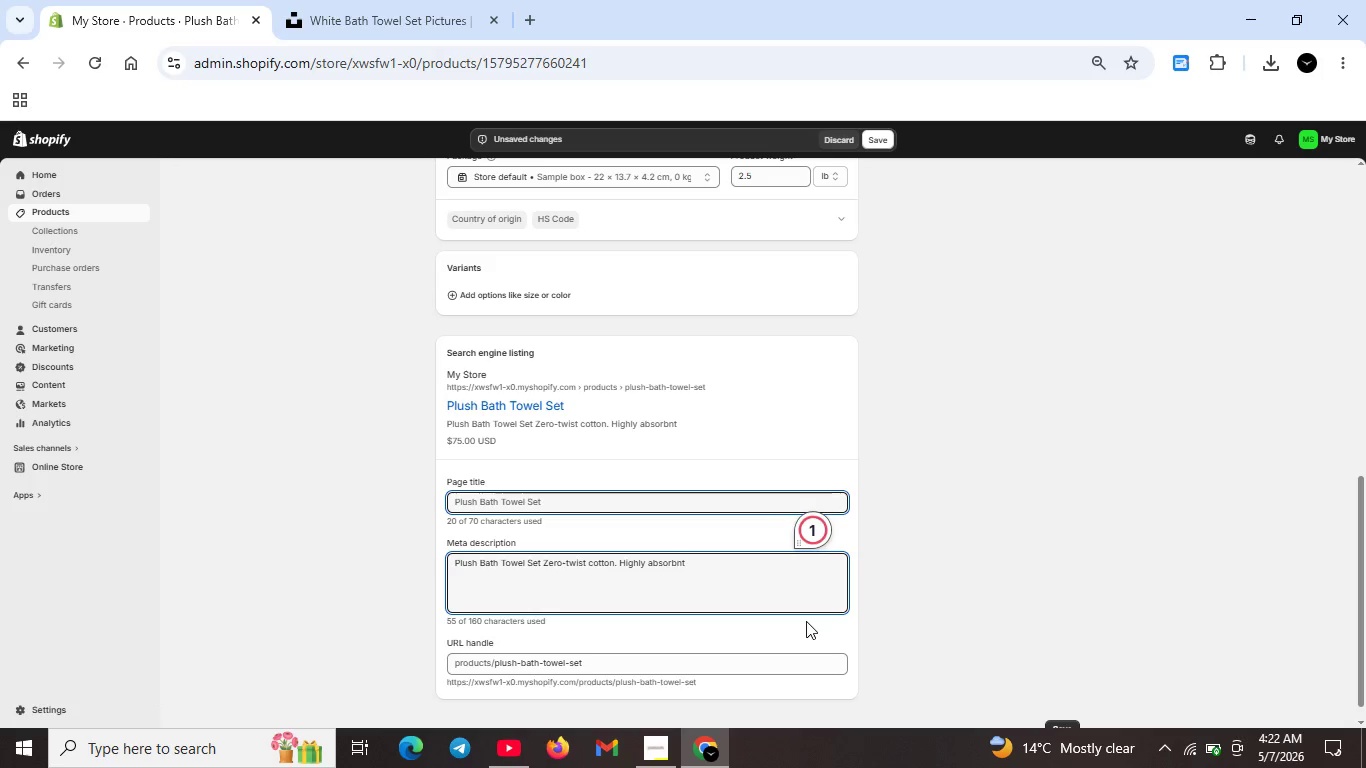 
key(E)
 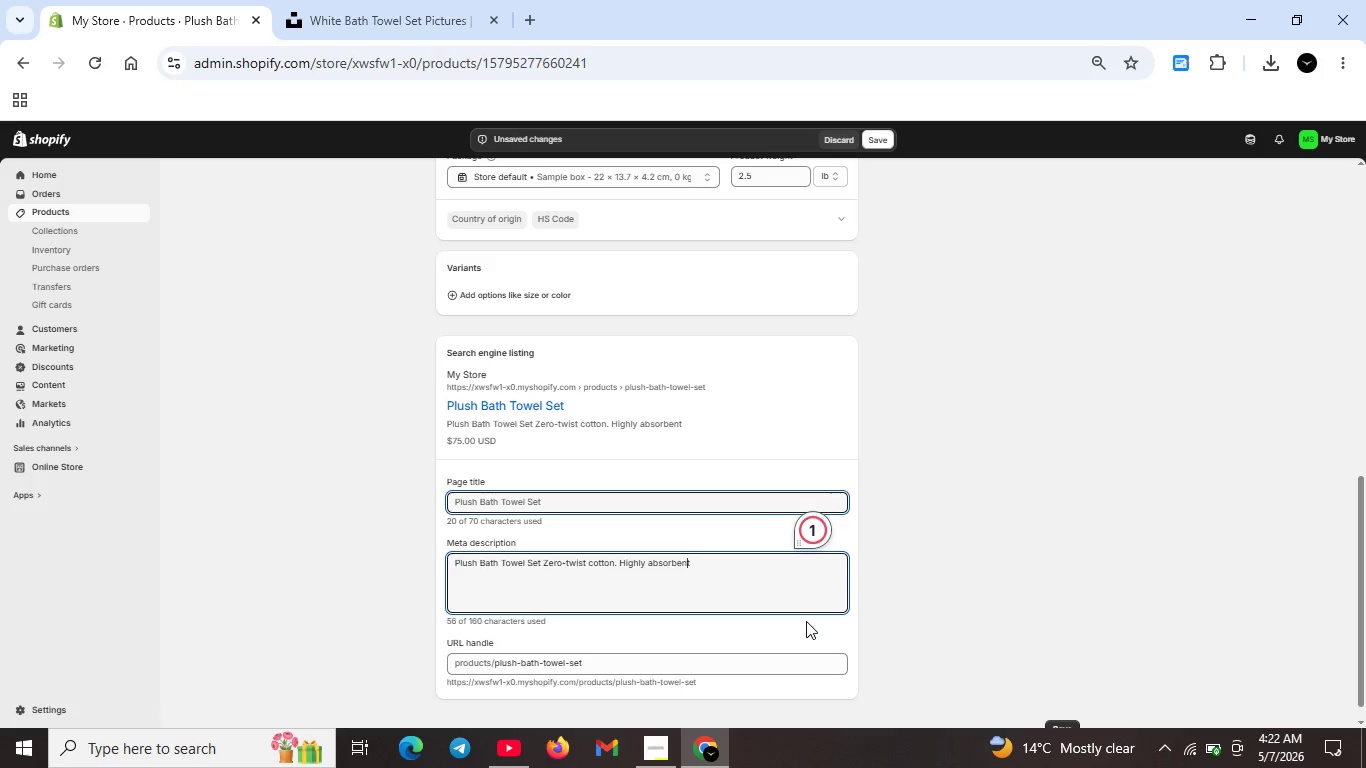 
key(ArrowRight)
 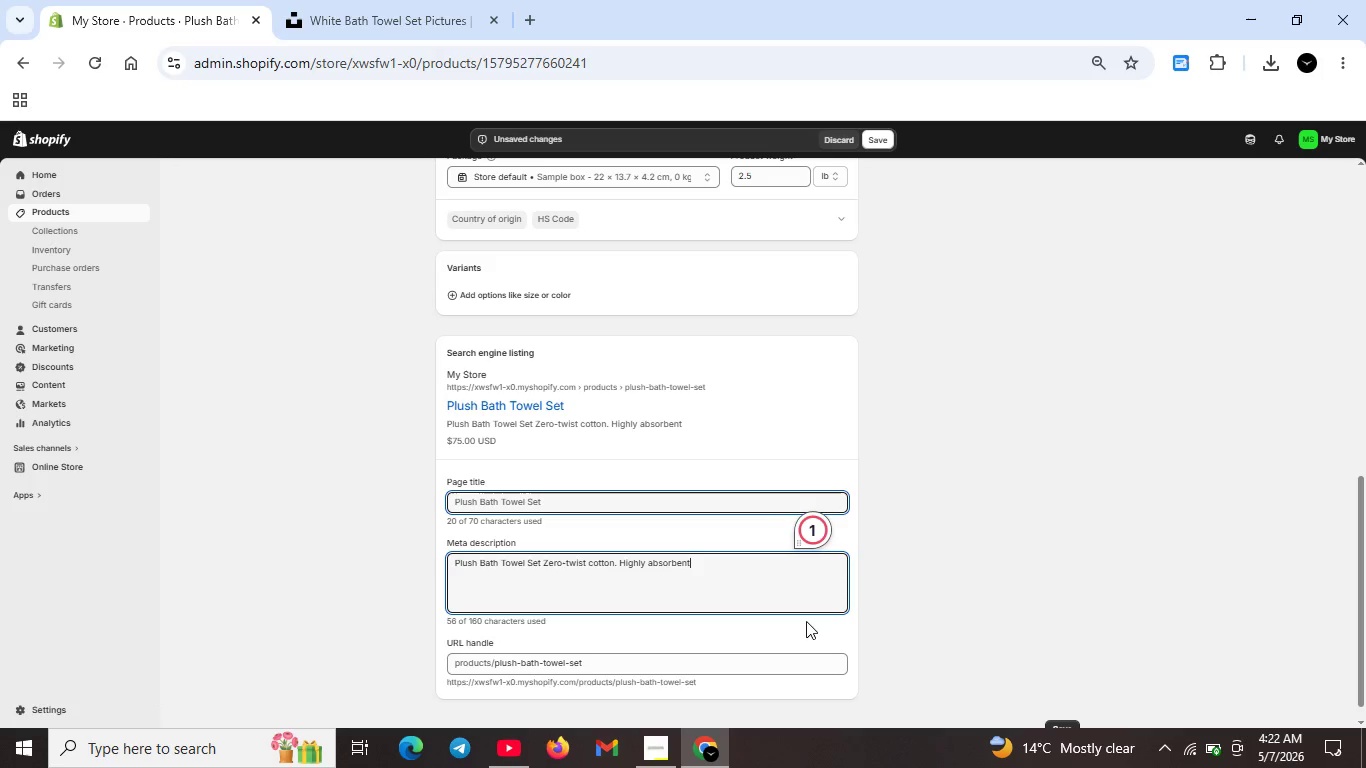 
key(ArrowRight)
 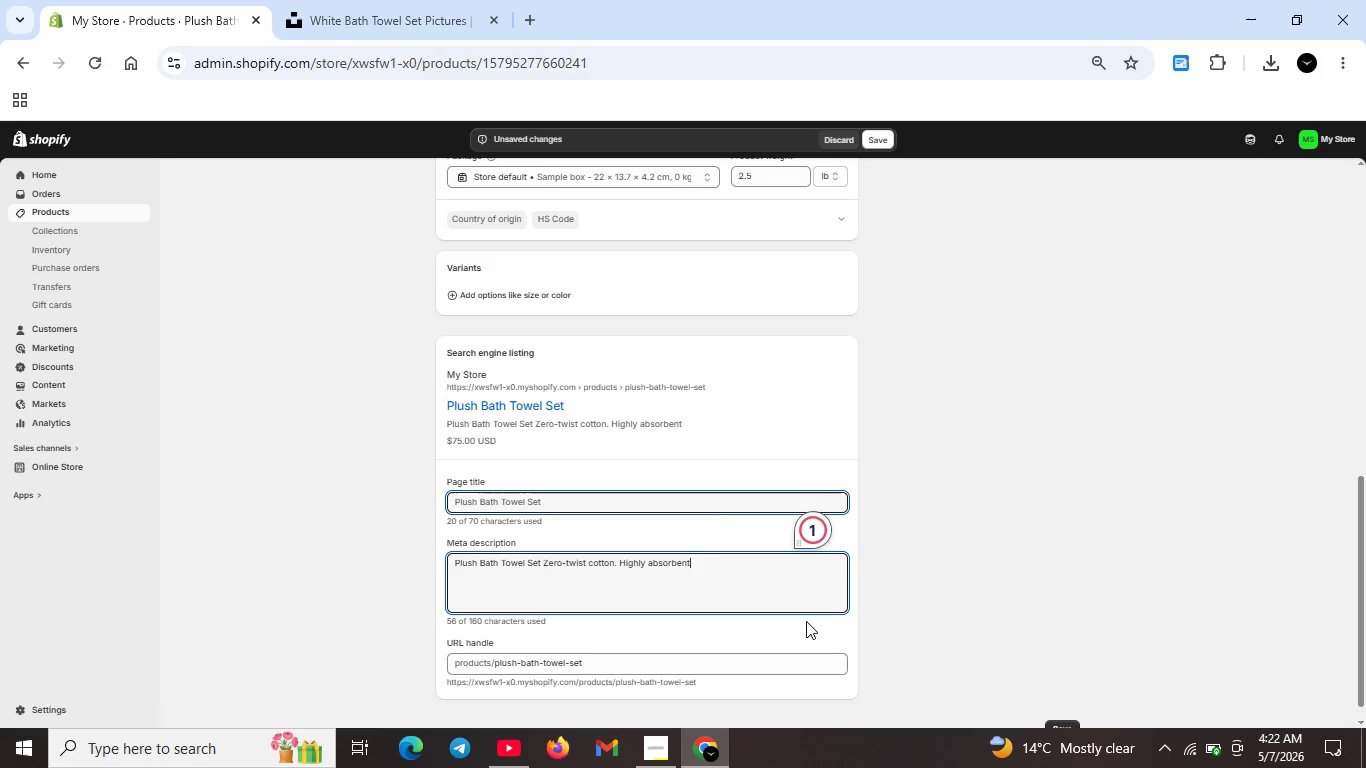 
type(, quick-drying, and luxuriously soft. Includes bath towel, and washcloth.)
 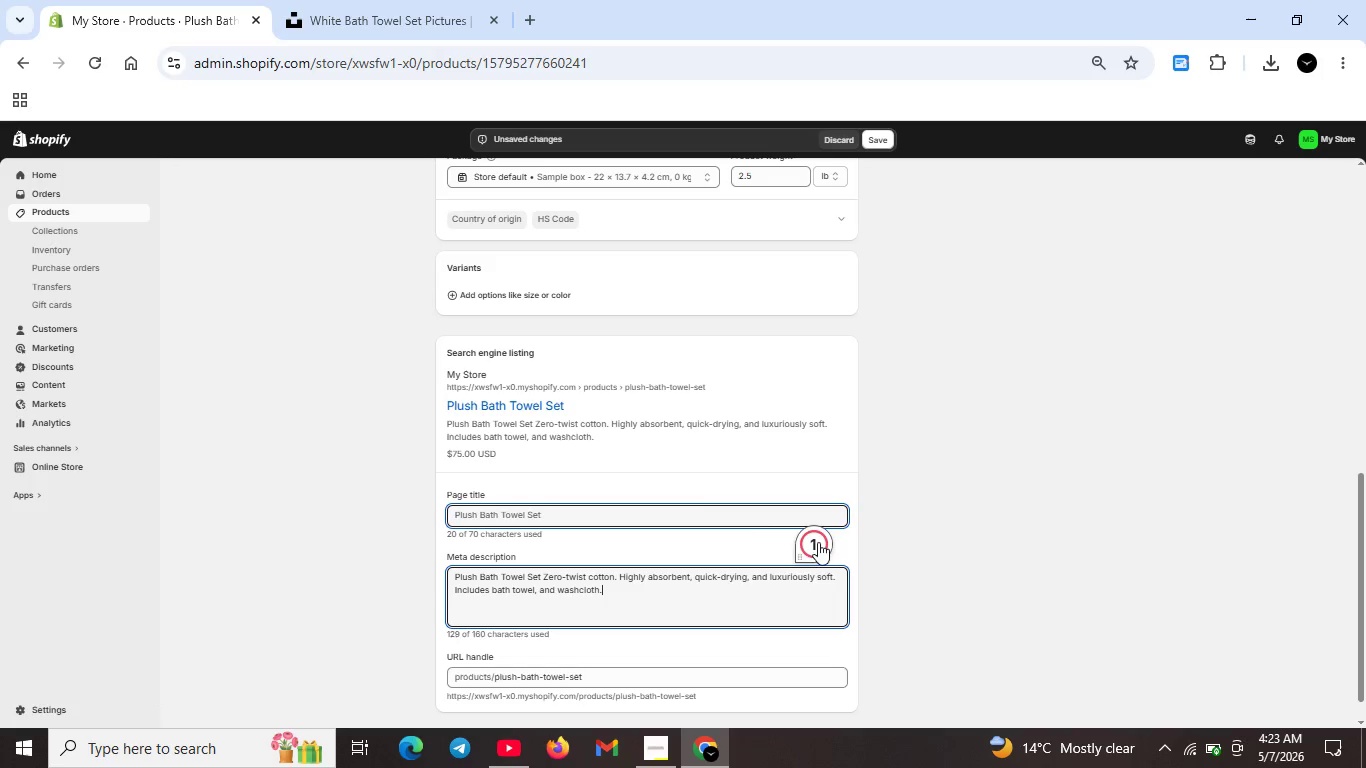 
left_click([815, 542])
 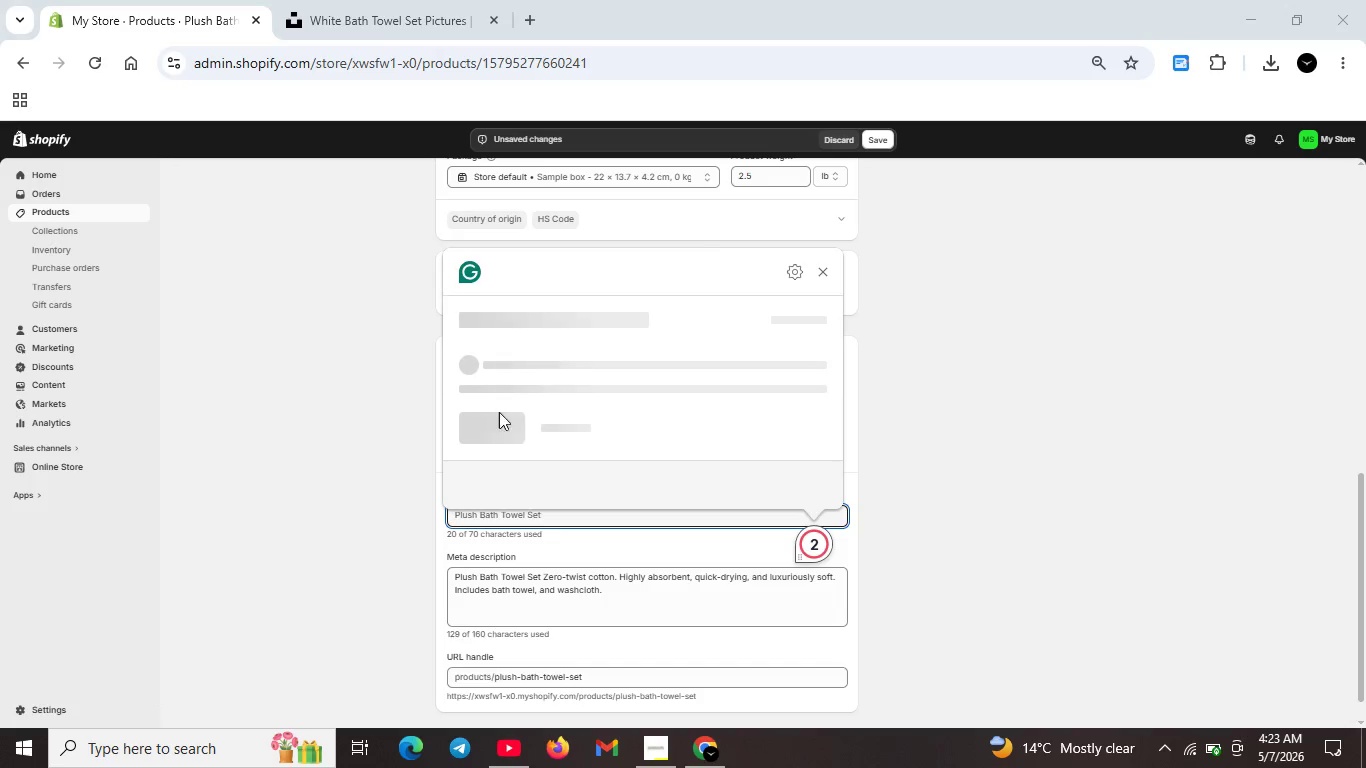 
left_click([496, 423])
 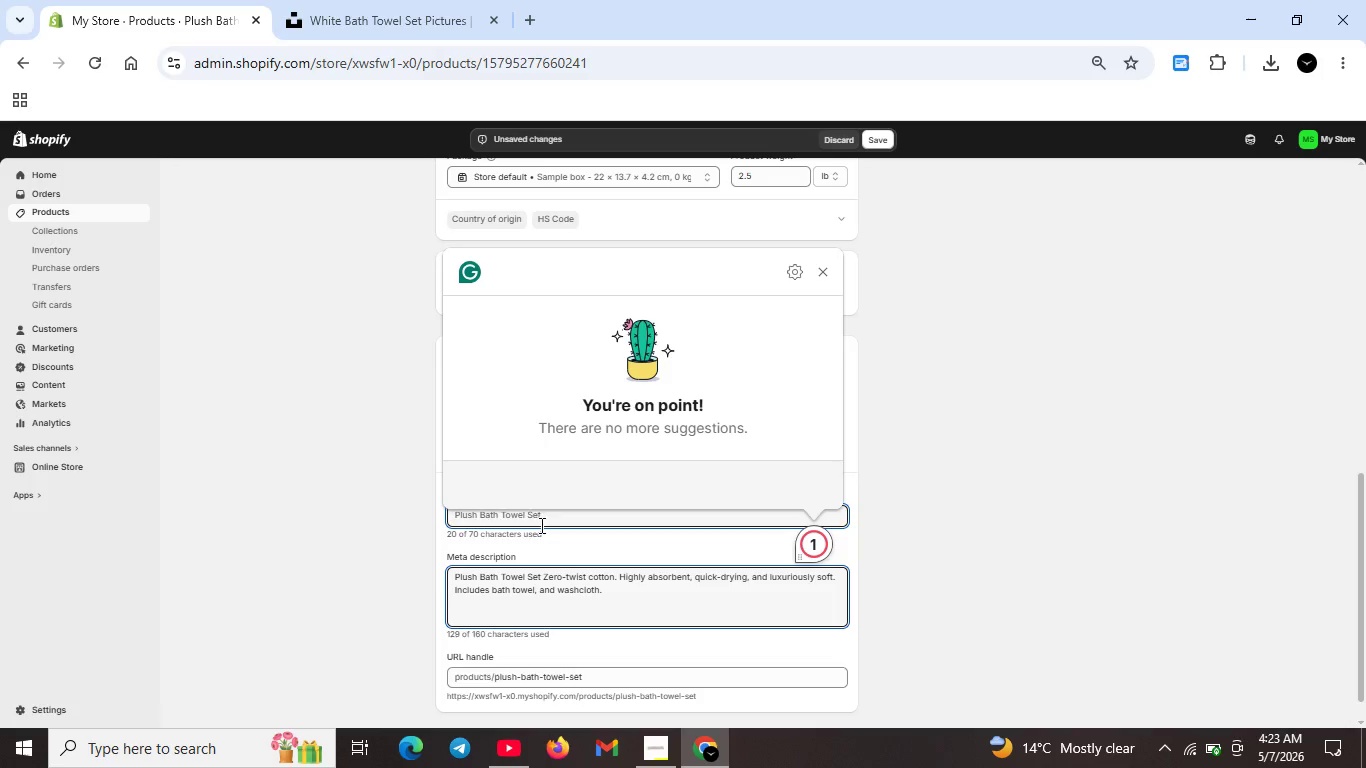 
key(Insert)
 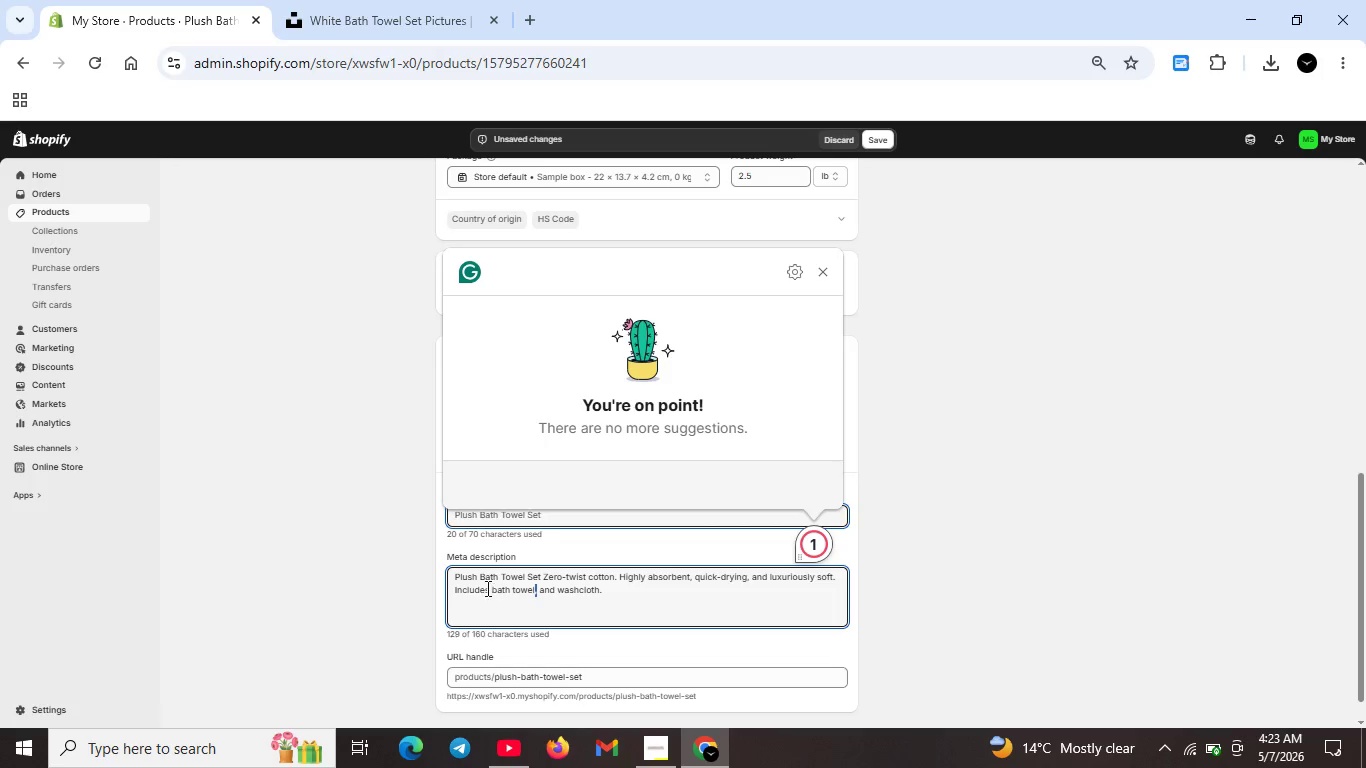 
left_click([806, 544])
 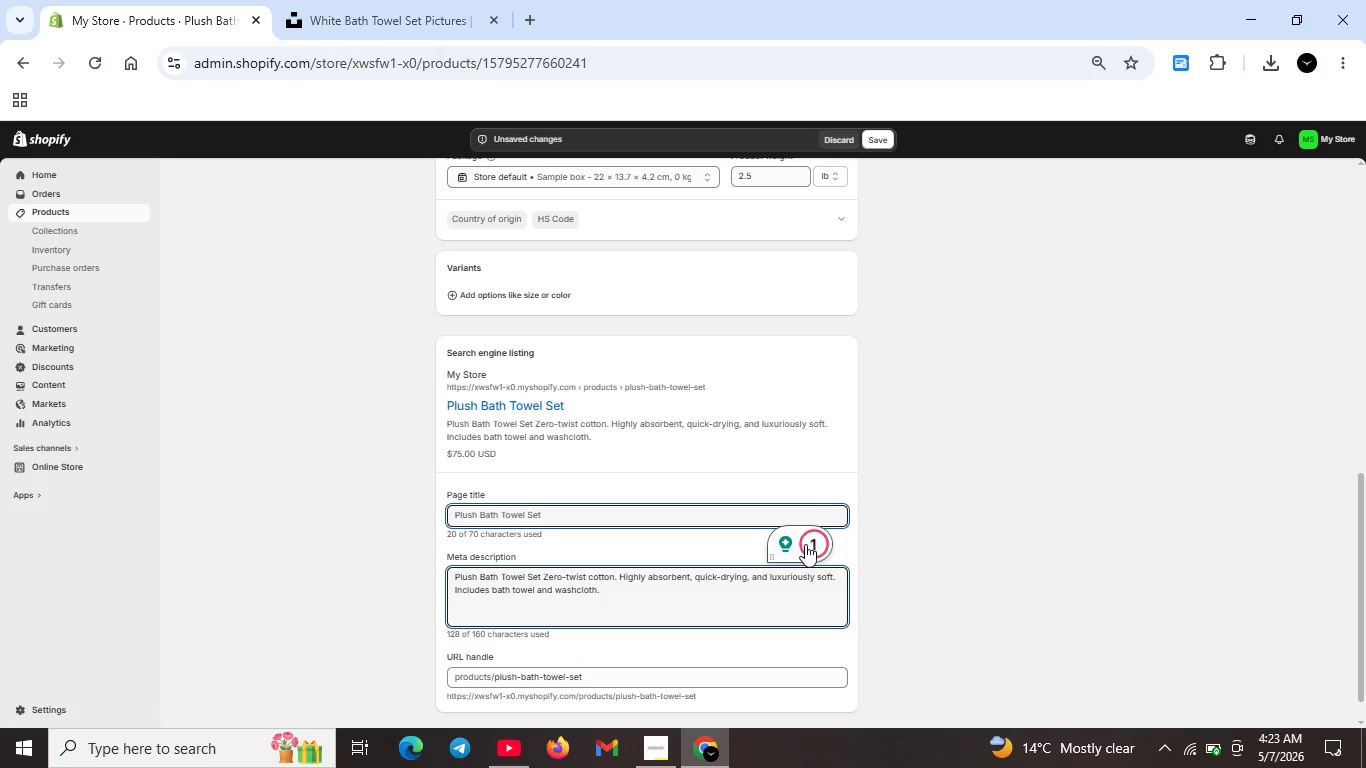 
left_click([808, 544])
 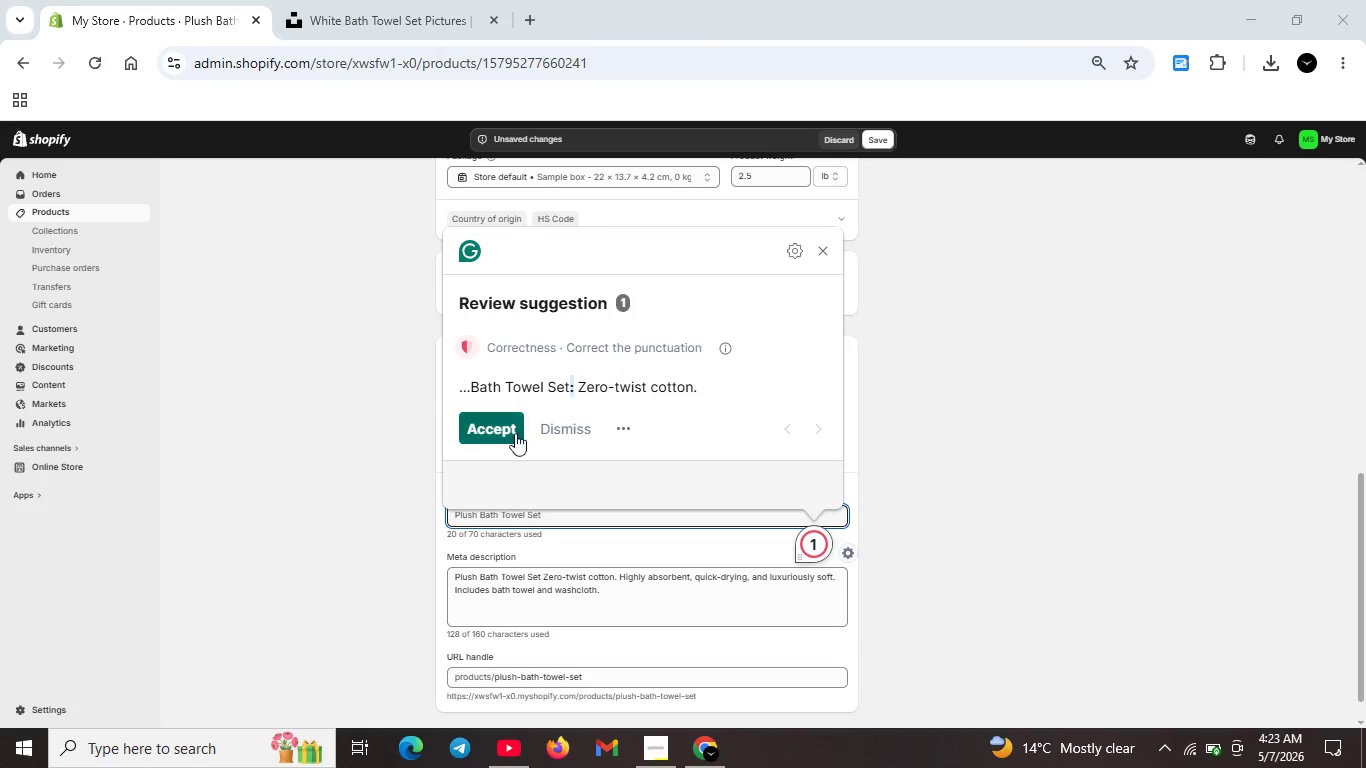 
left_click([504, 431])
 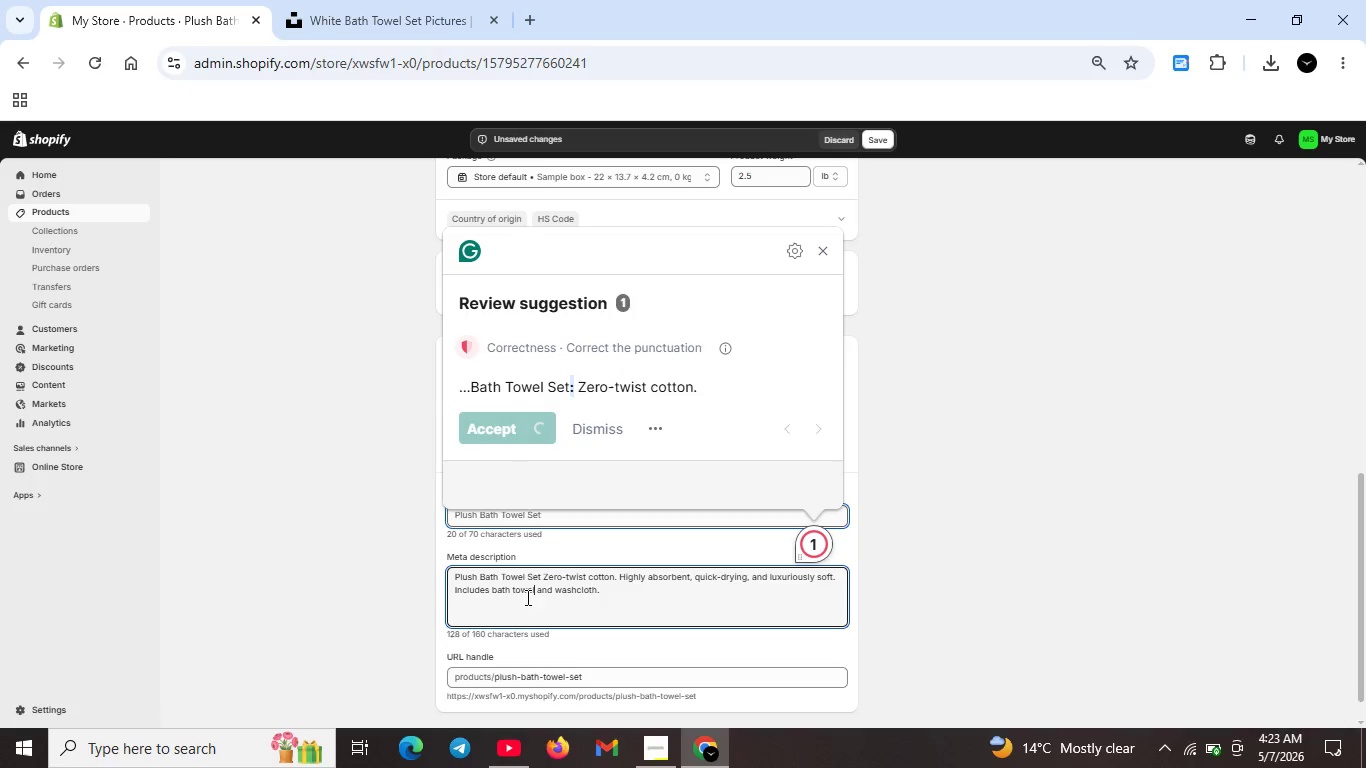 
wait(7.14)
 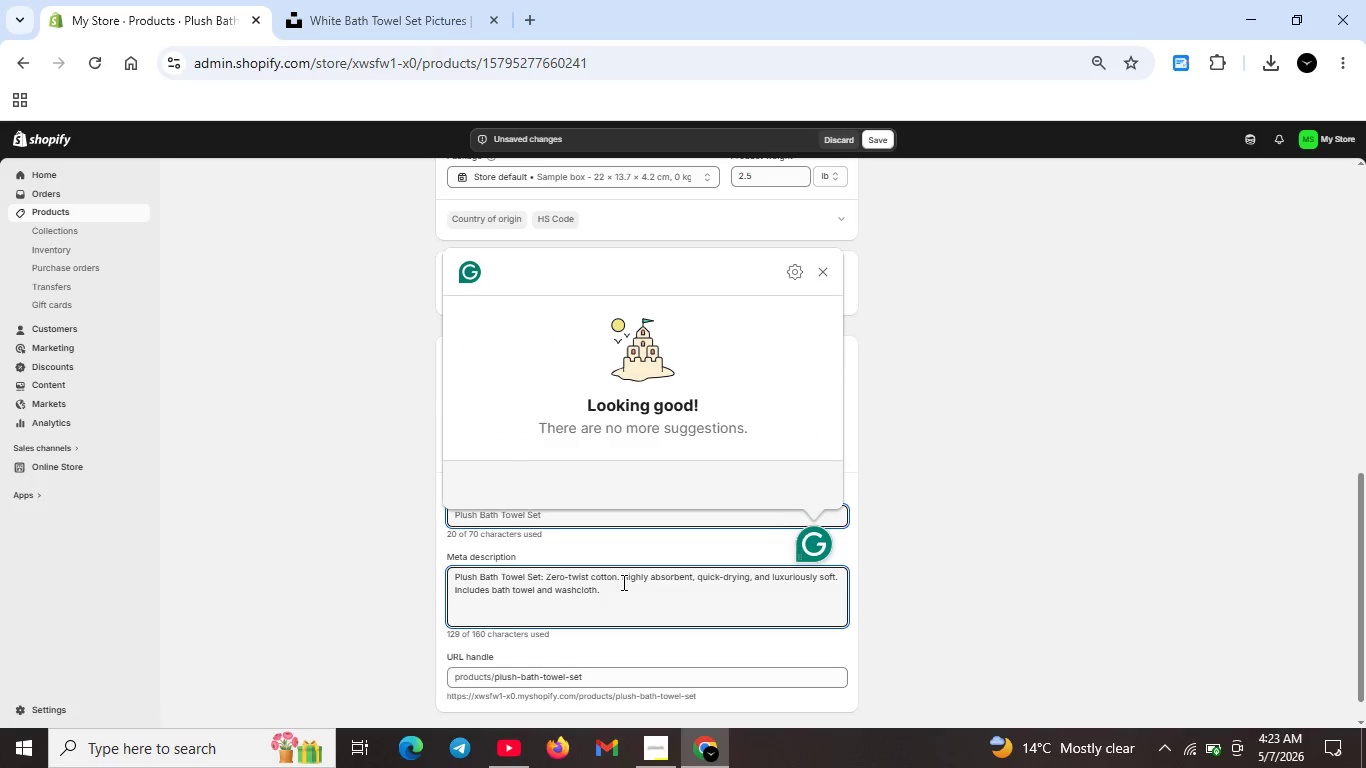 
left_click([820, 278])
 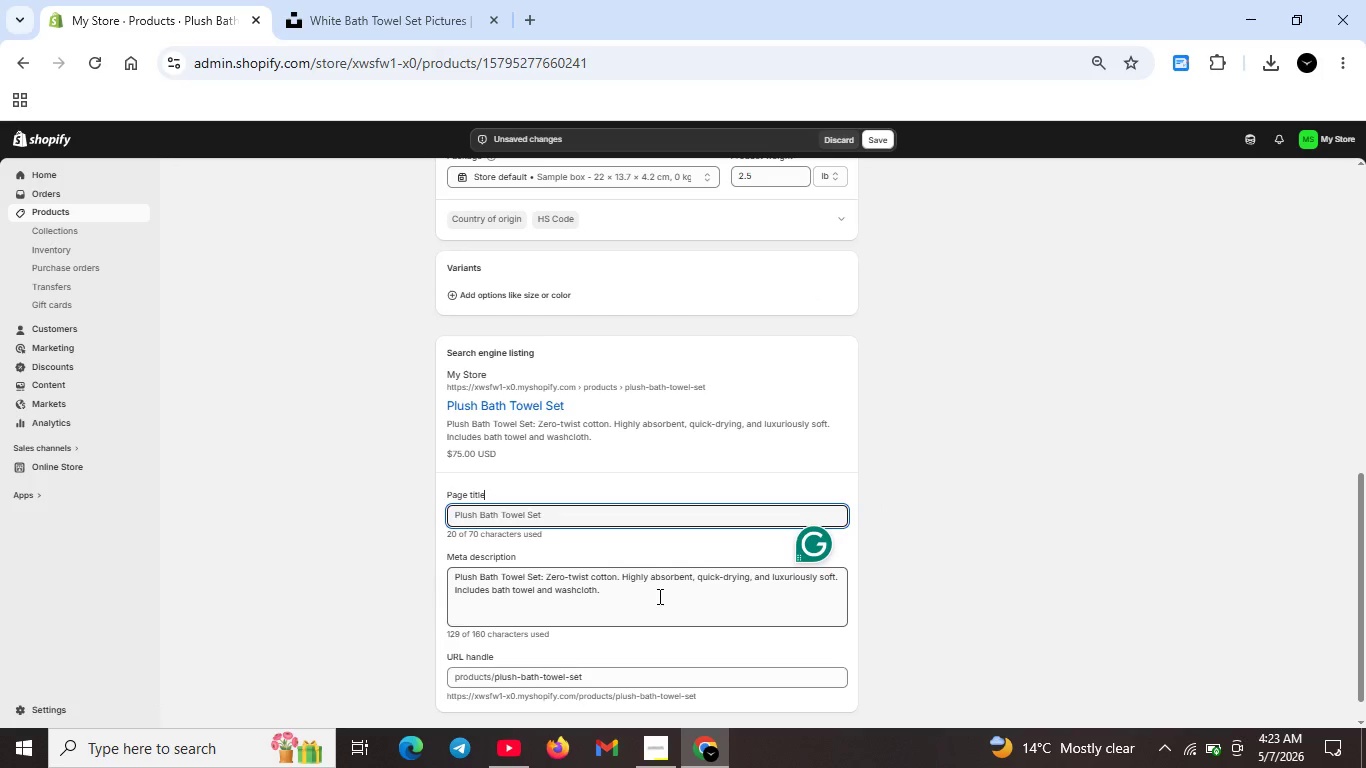 
scroll: coordinate [658, 596], scroll_direction: up, amount: 4.0
 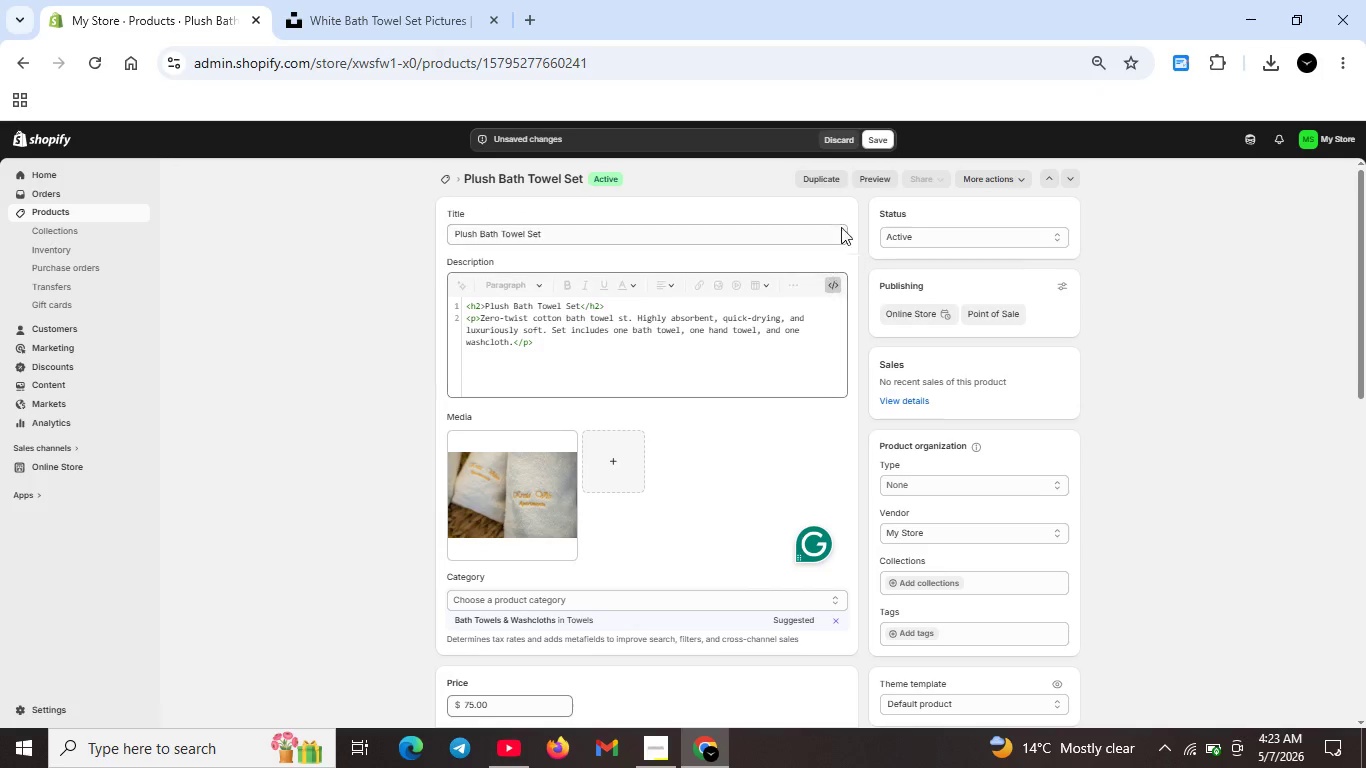 
left_click([882, 141])
 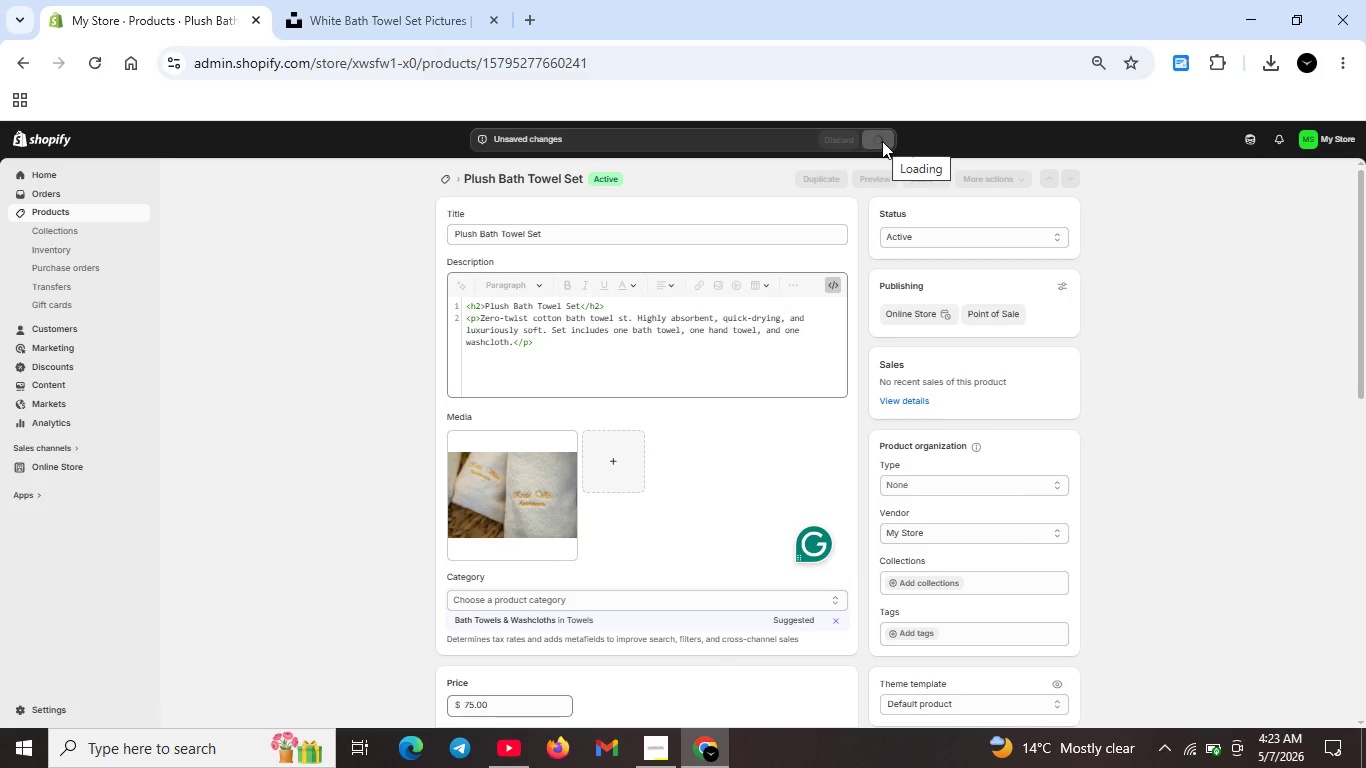 
wait(13.69)
 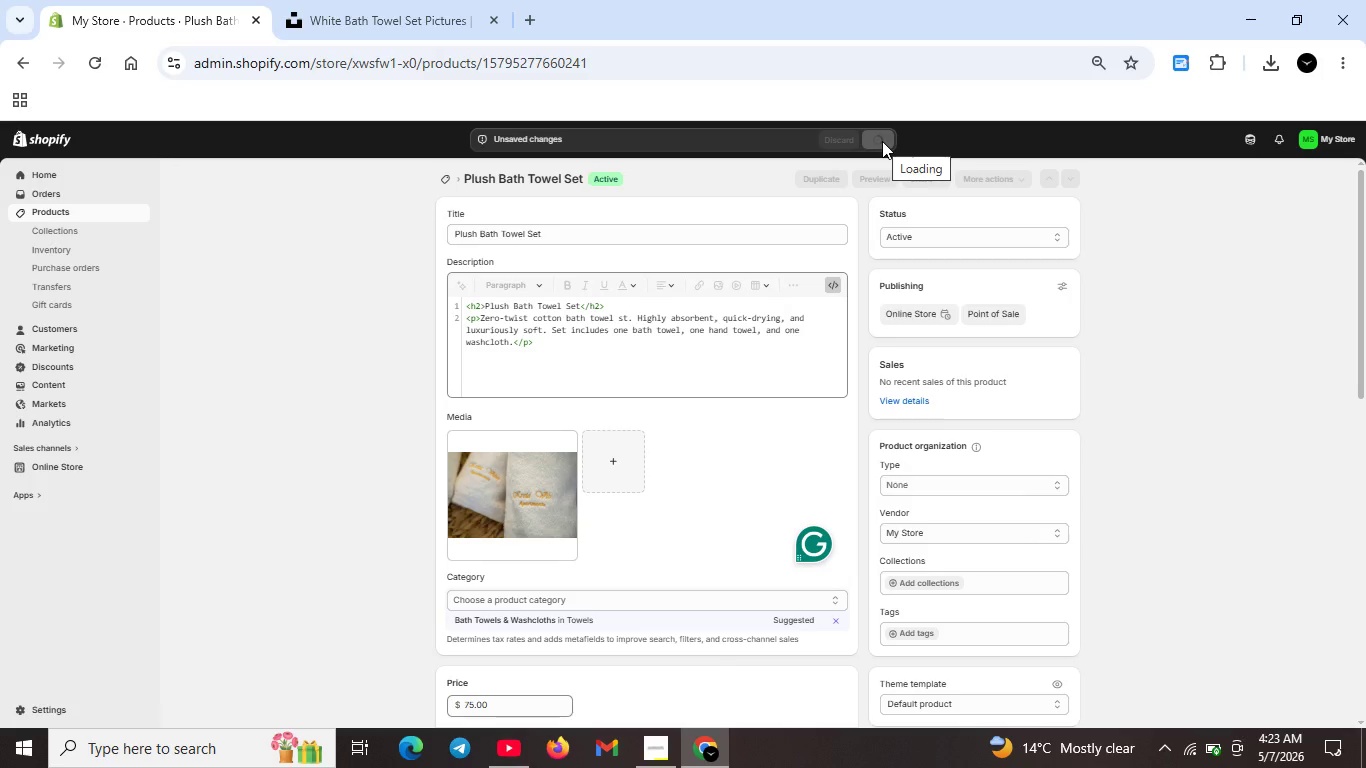 
left_click([781, 166])
 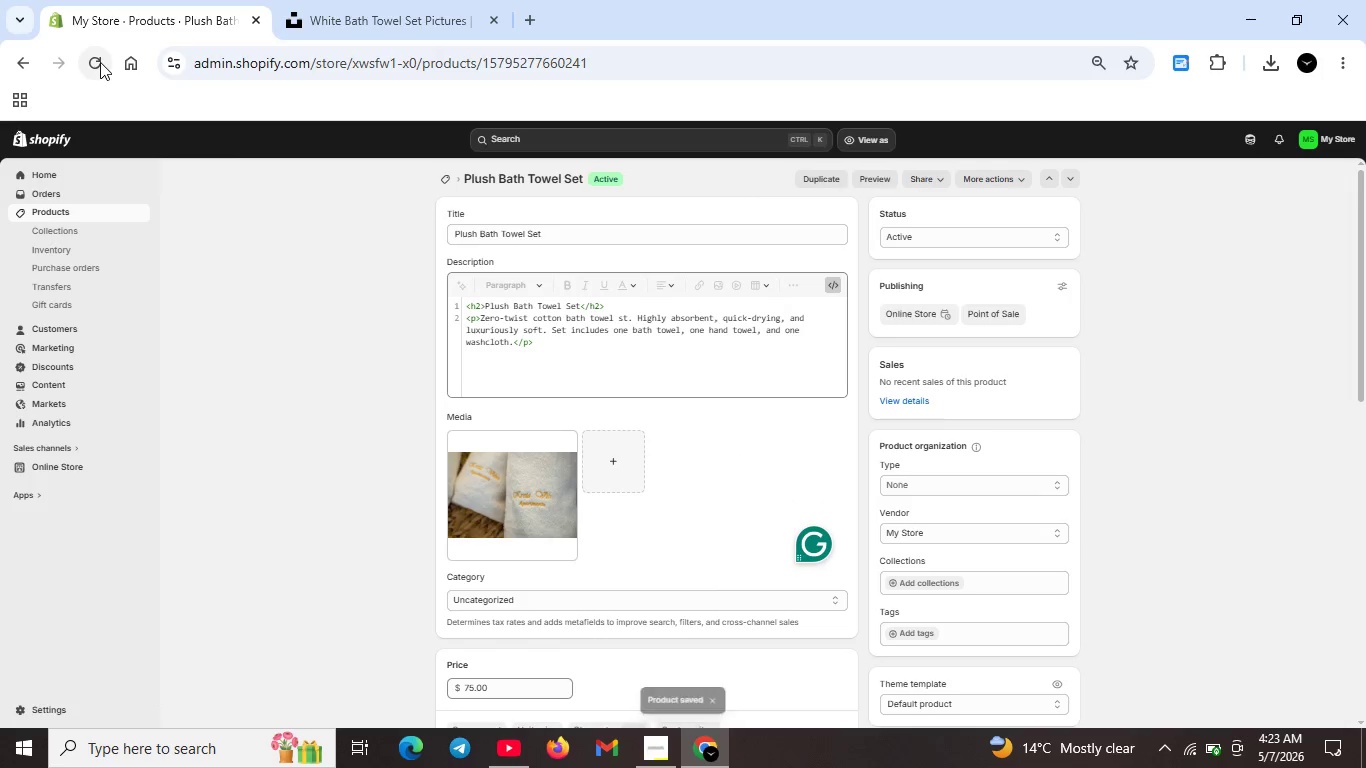 
left_click([100, 62])
 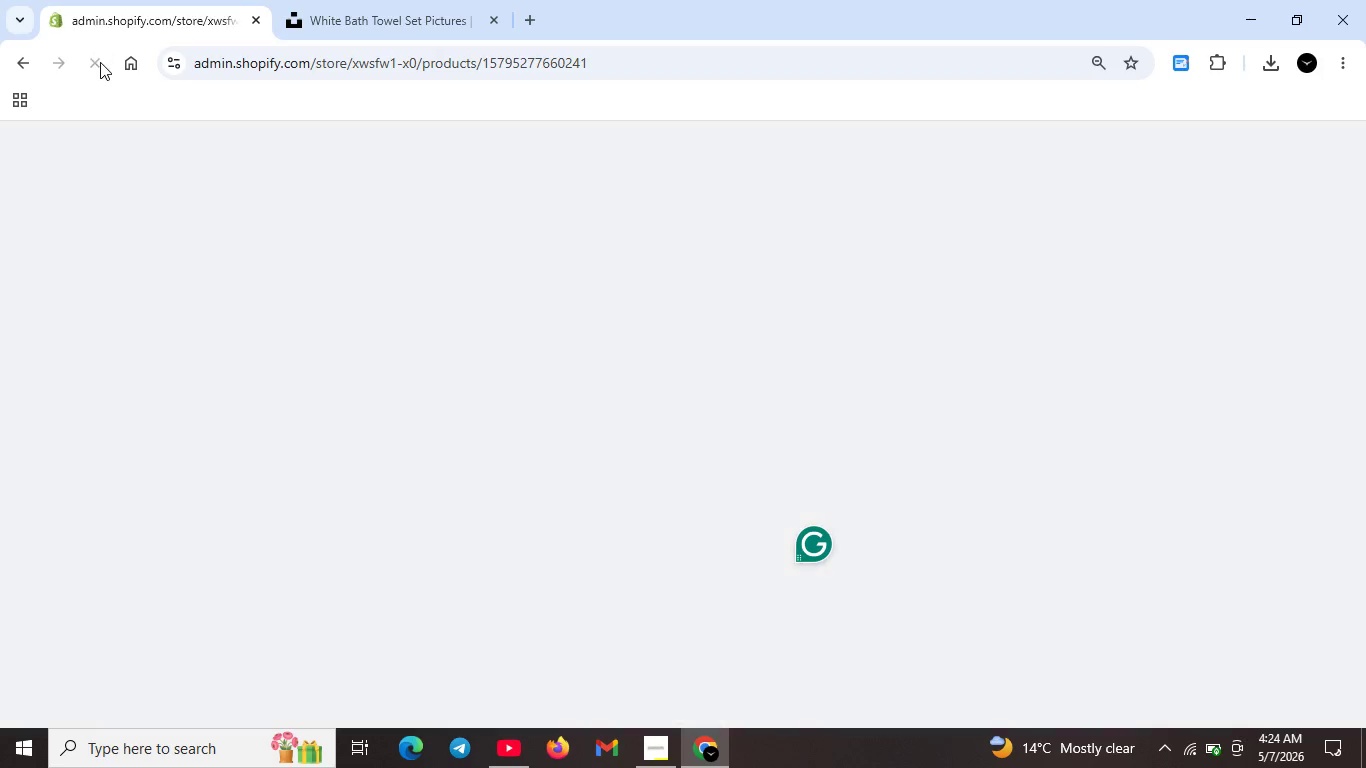 
wait(14.92)
 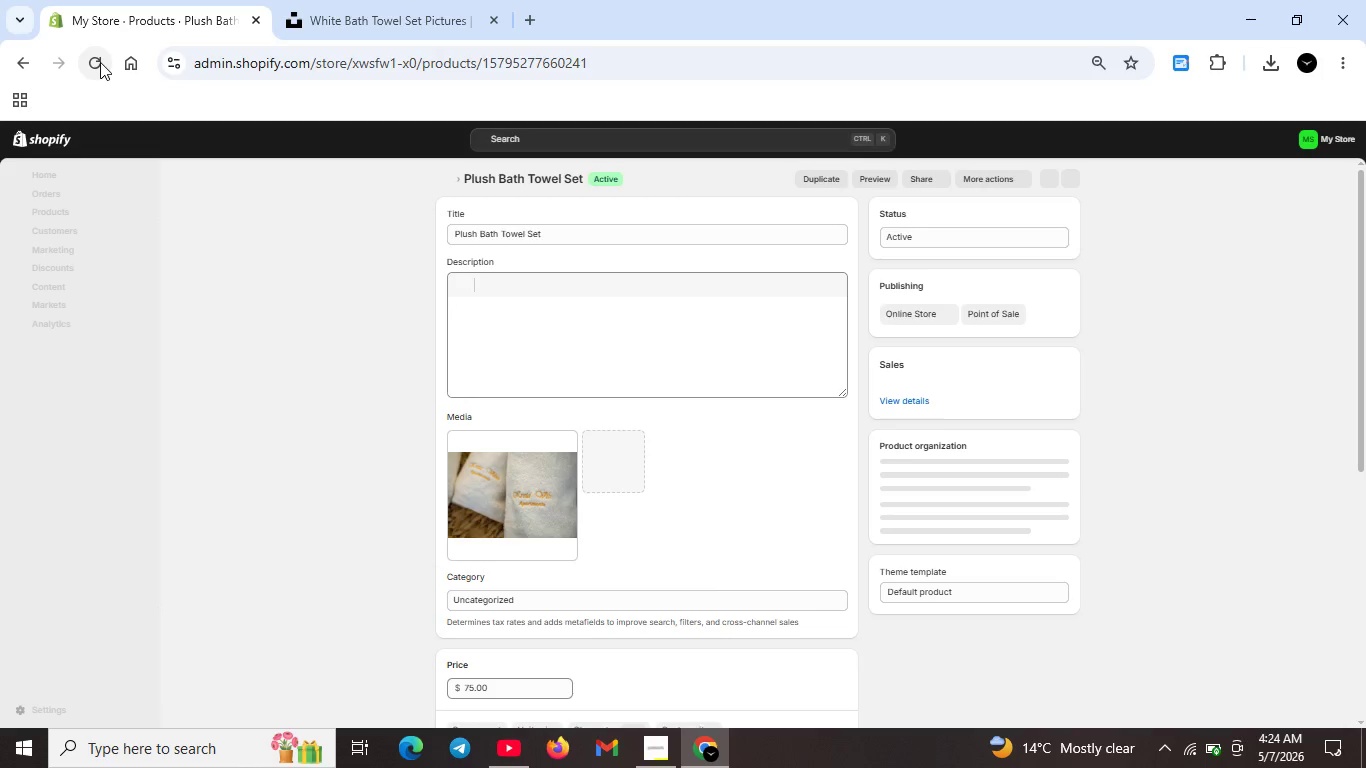 
left_click([488, 363])
 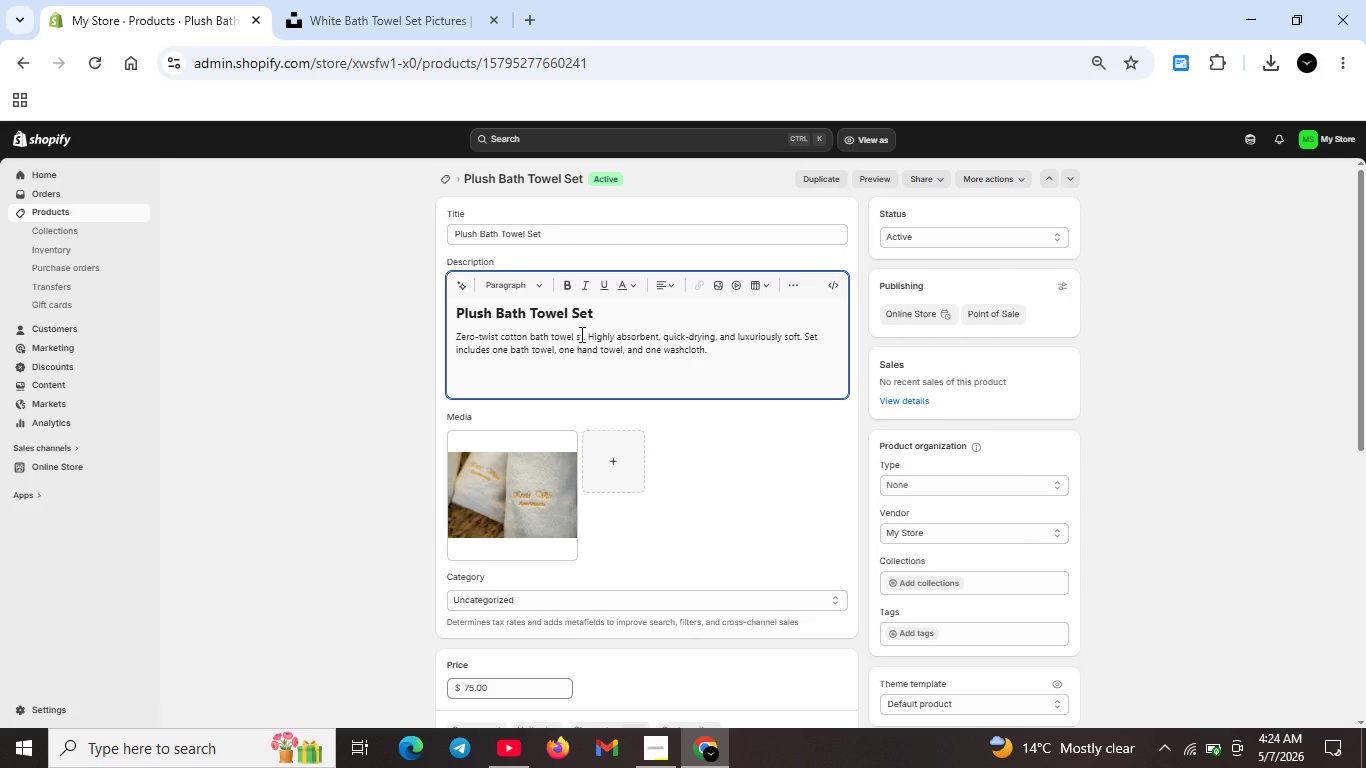 
left_click([580, 334])
 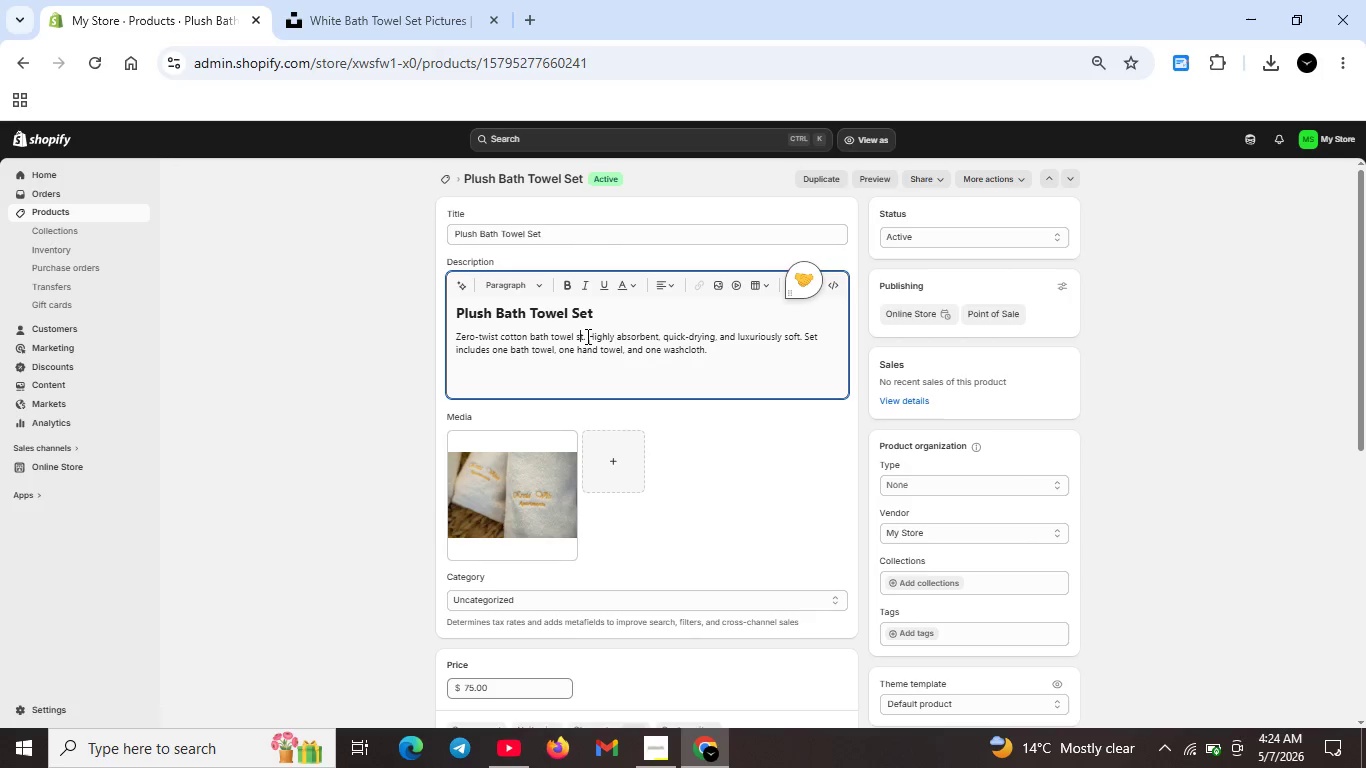 
key(E)
 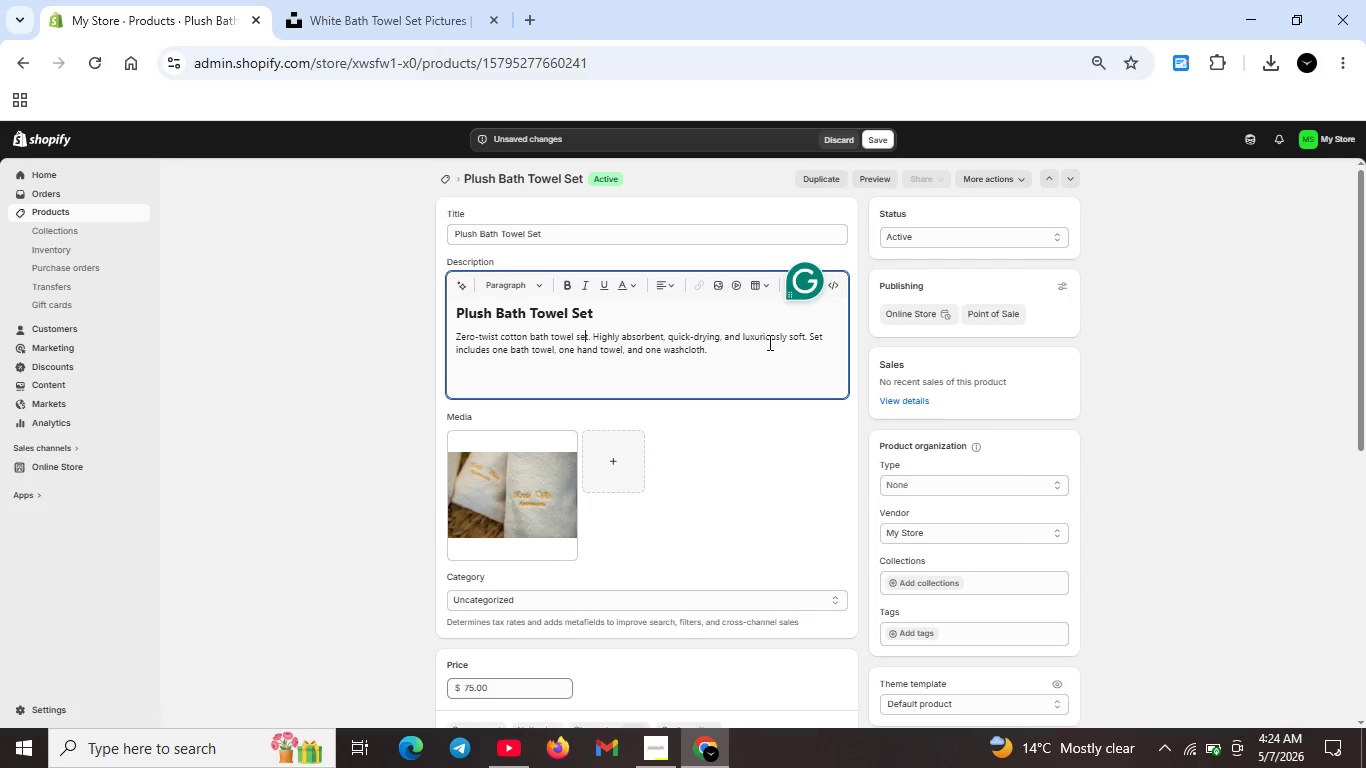 
wait(8.56)
 